 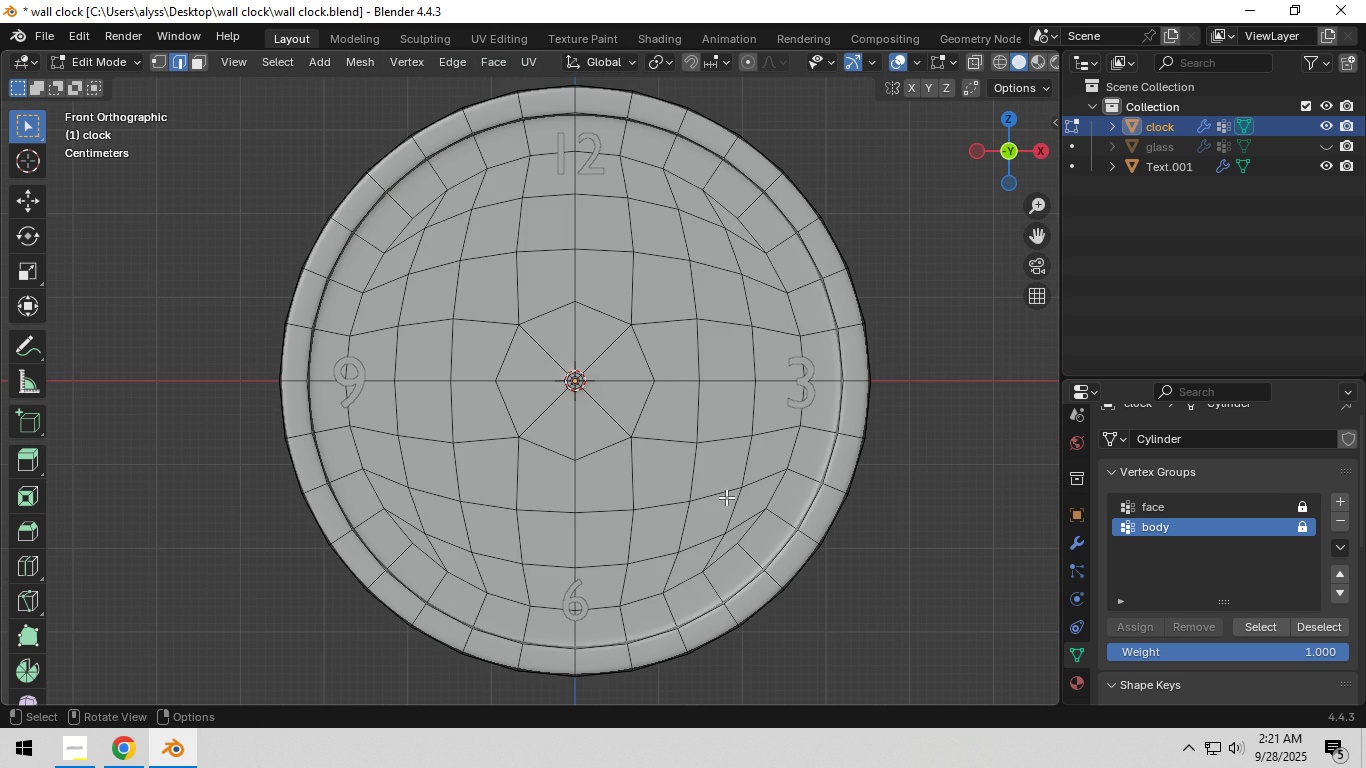 
key(Alt+AltLeft)
 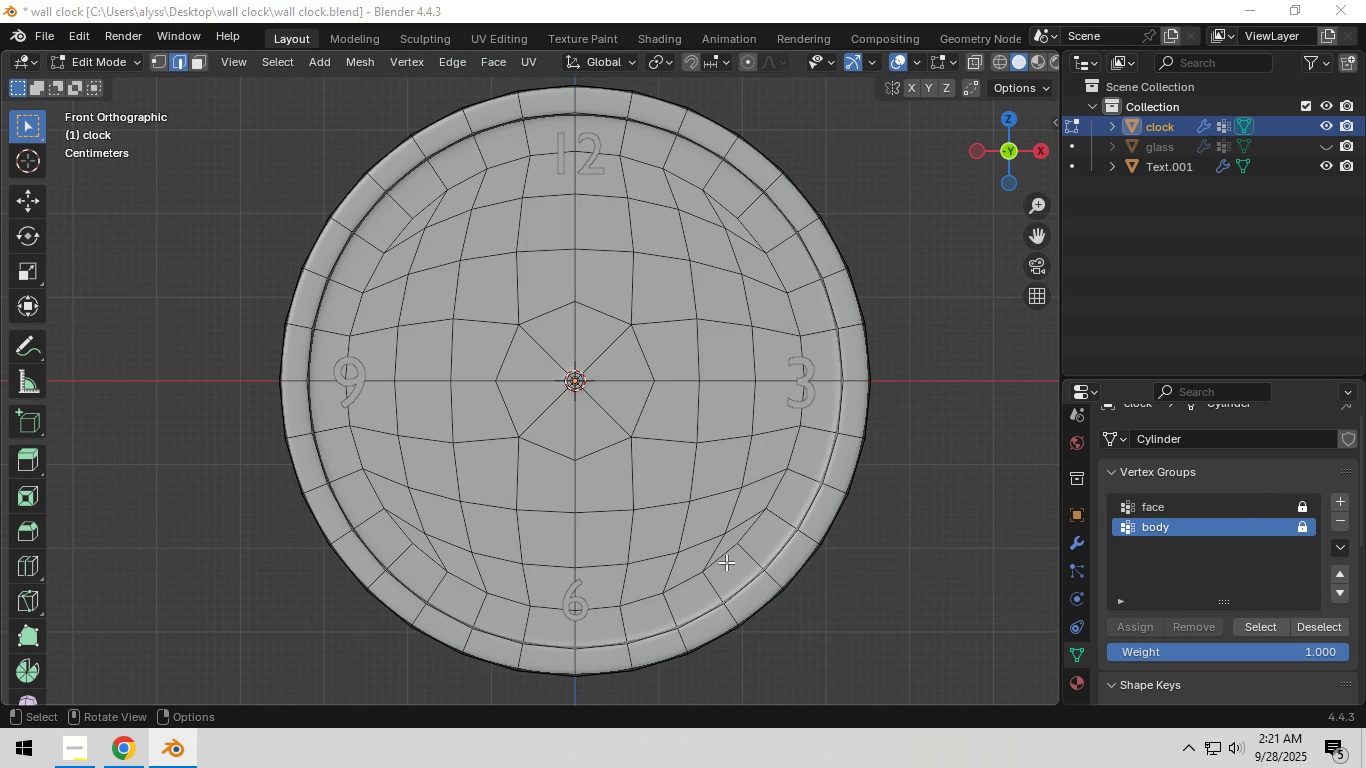 
key(Alt+Tab)
 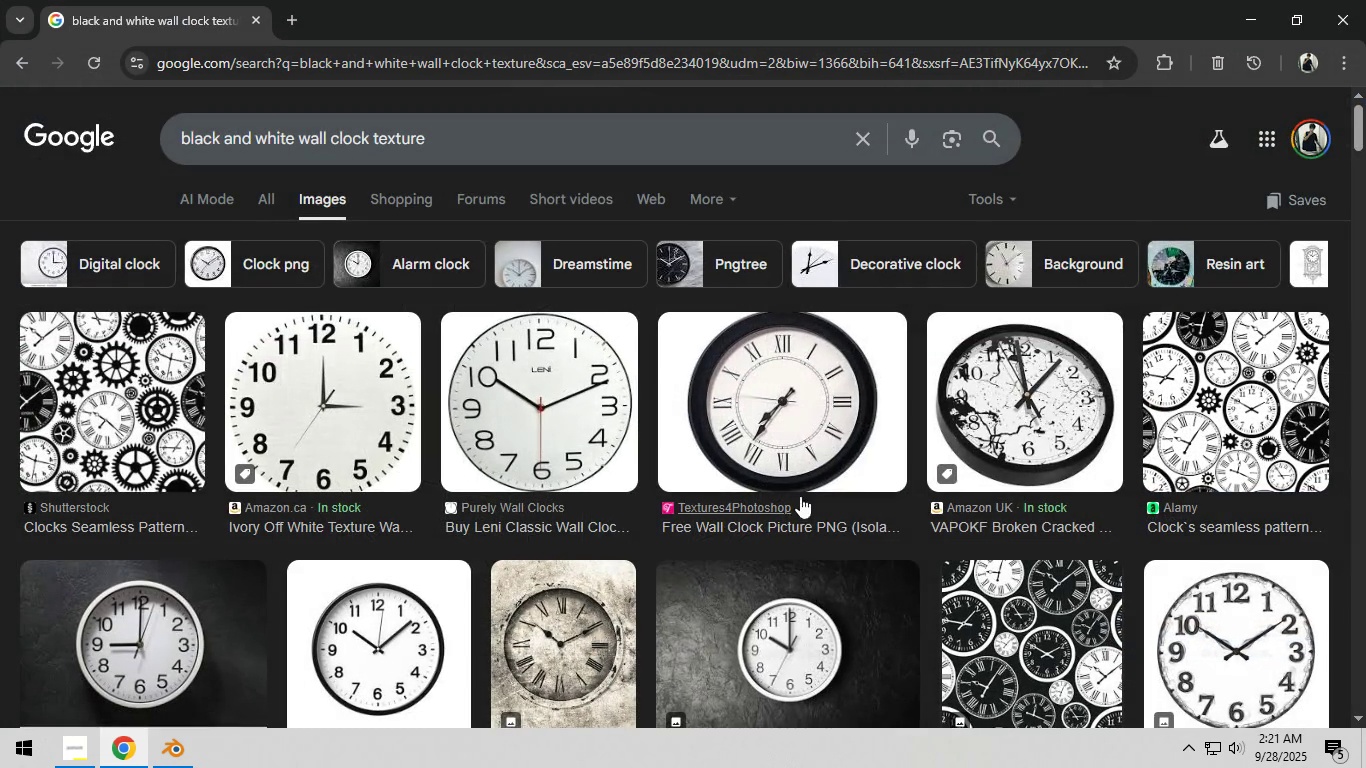 
scroll: coordinate [635, 502], scroll_direction: down, amount: 8.0
 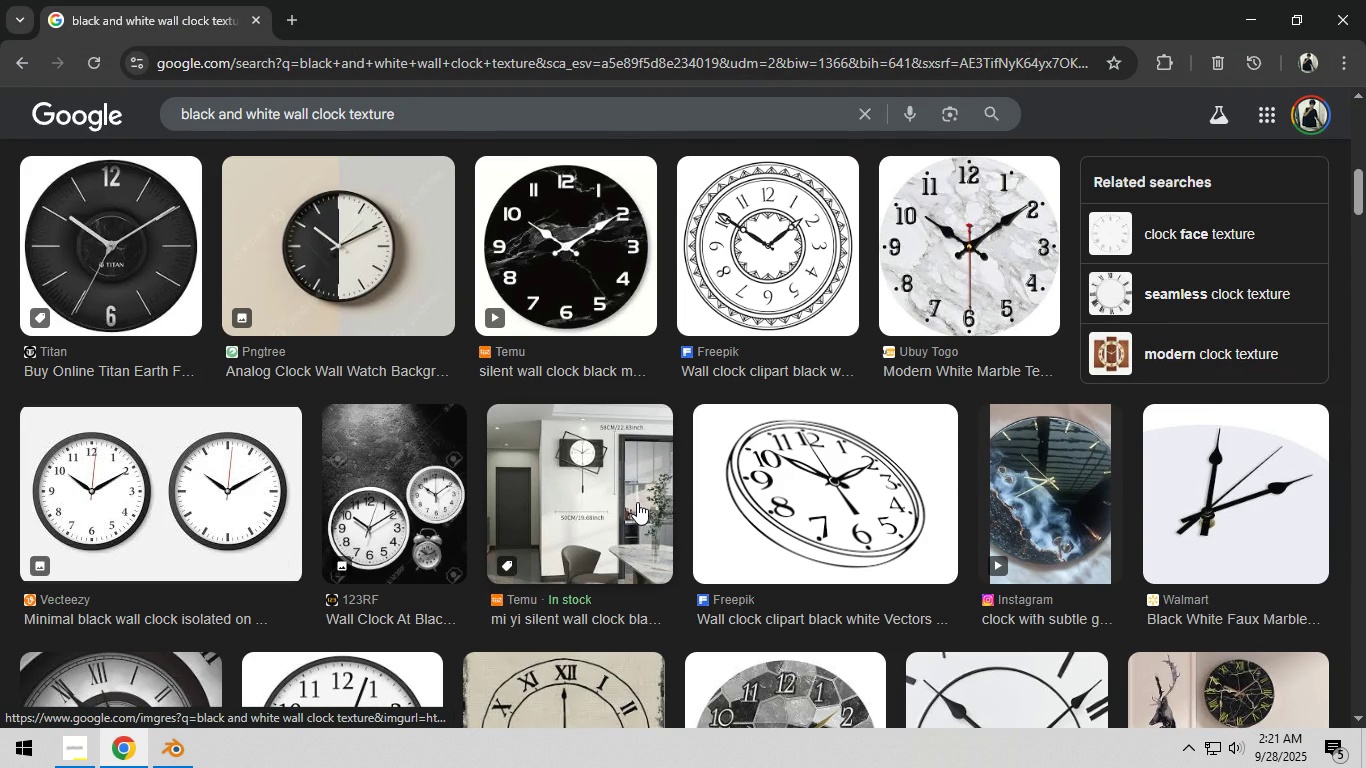 
scroll: coordinate [634, 503], scroll_direction: up, amount: 1.0
 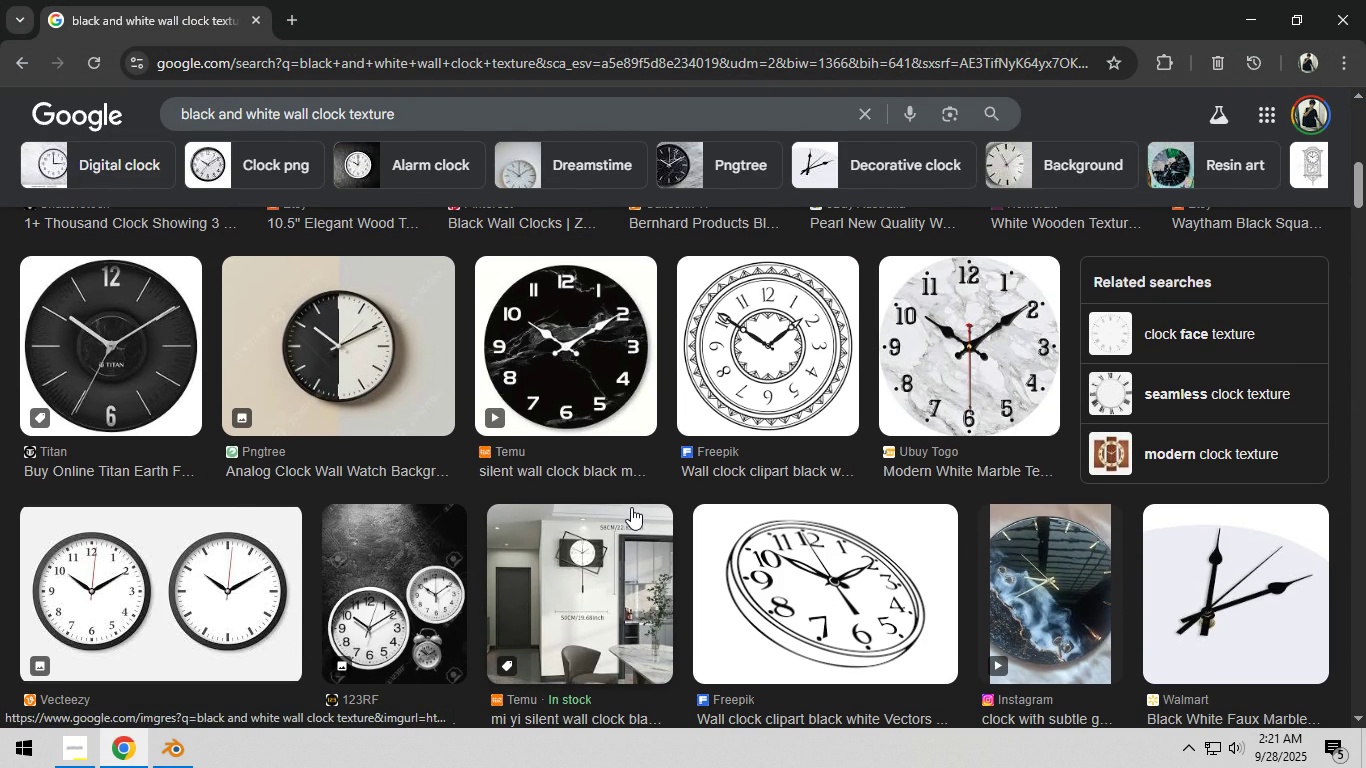 
left_click([377, 397])
 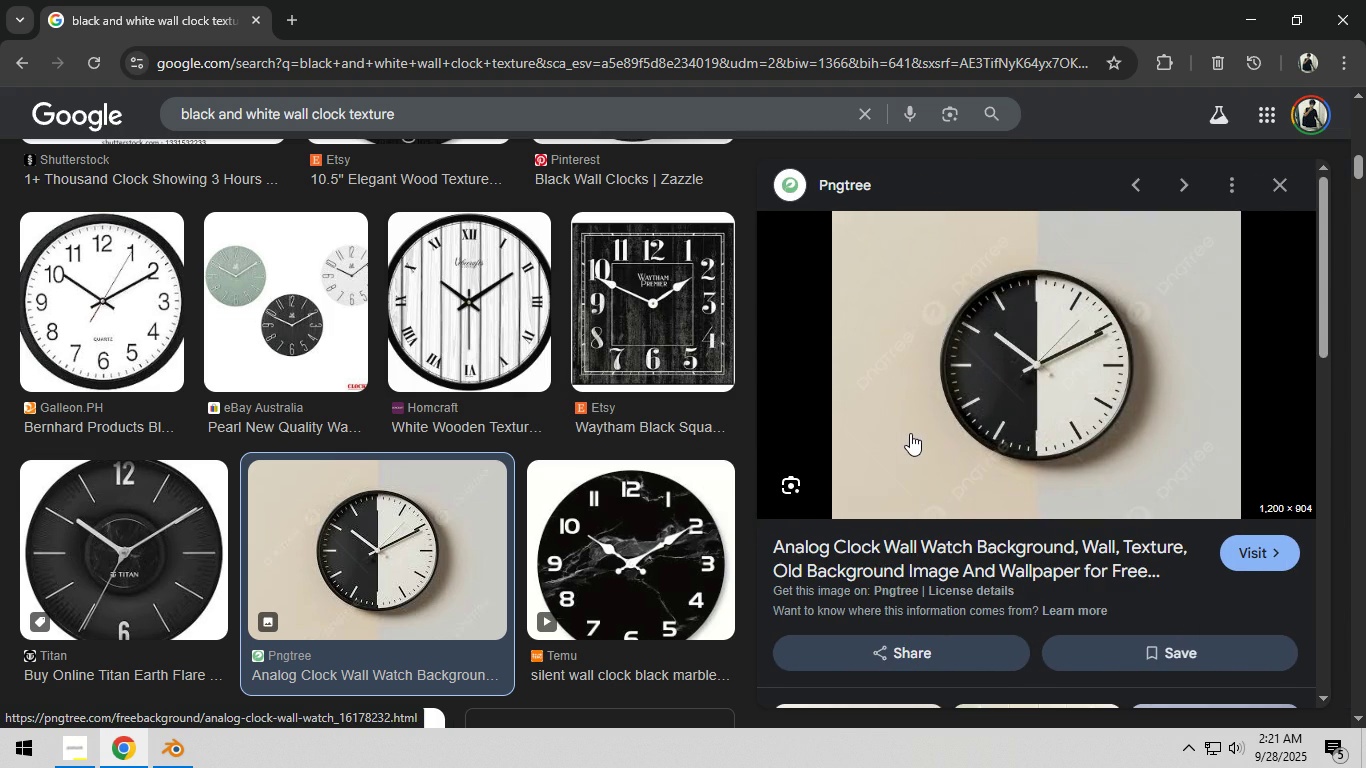 
scroll: coordinate [899, 440], scroll_direction: down, amount: 11.0
 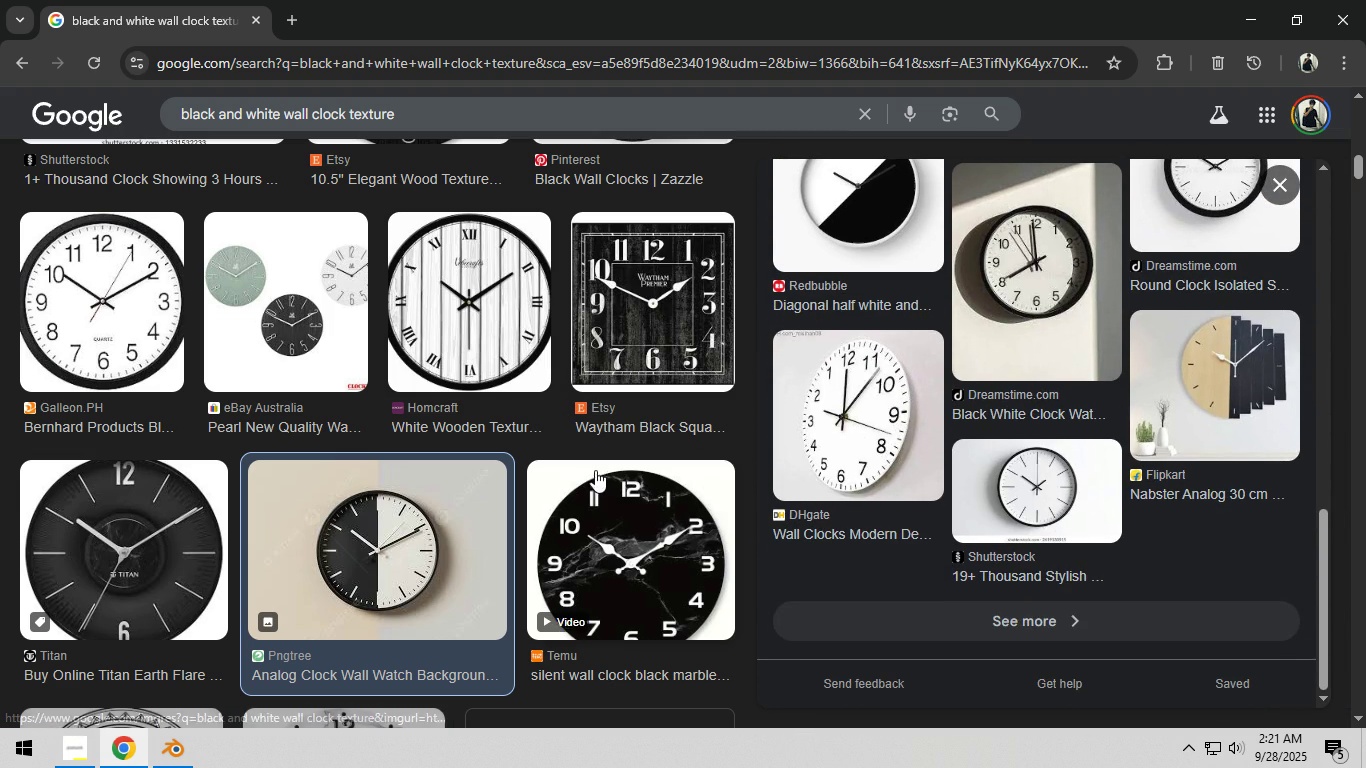 
scroll: coordinate [595, 470], scroll_direction: up, amount: 21.0
 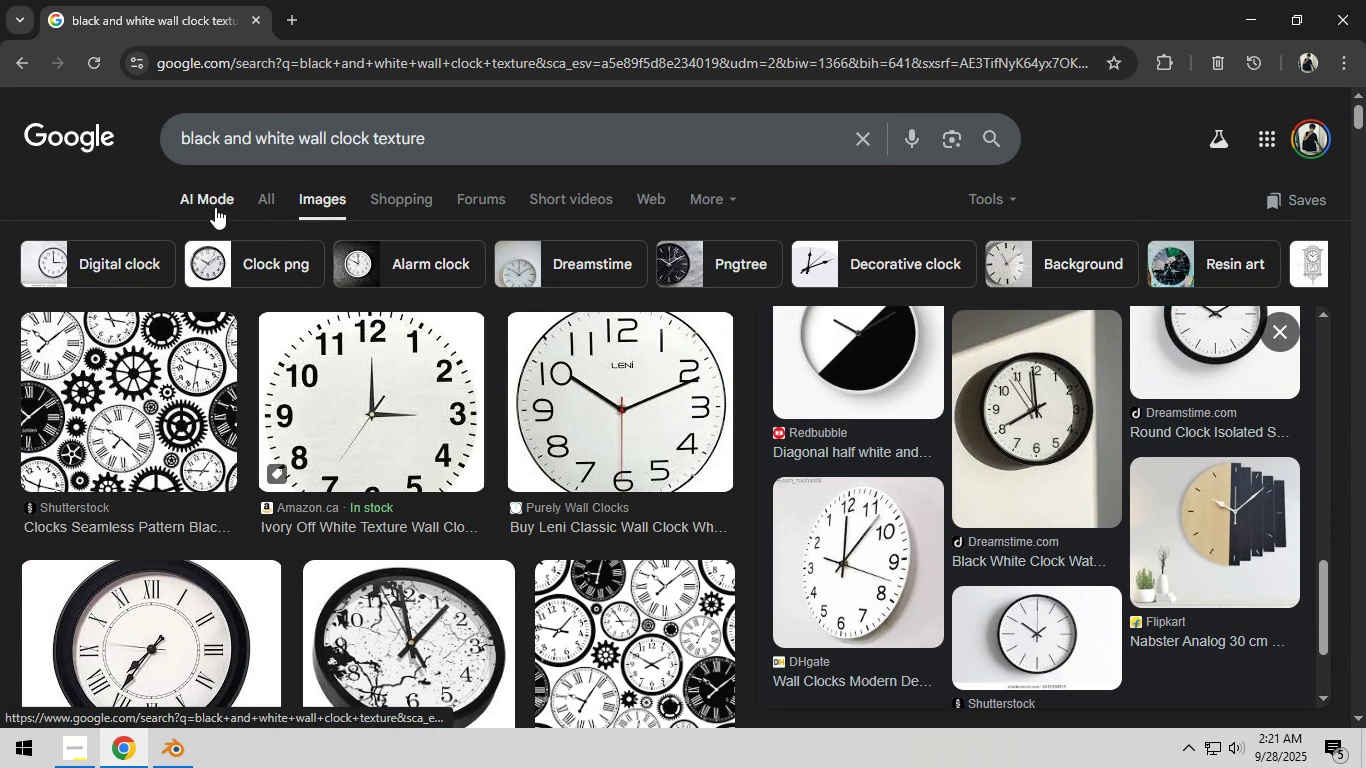 
left_click([491, 143])
 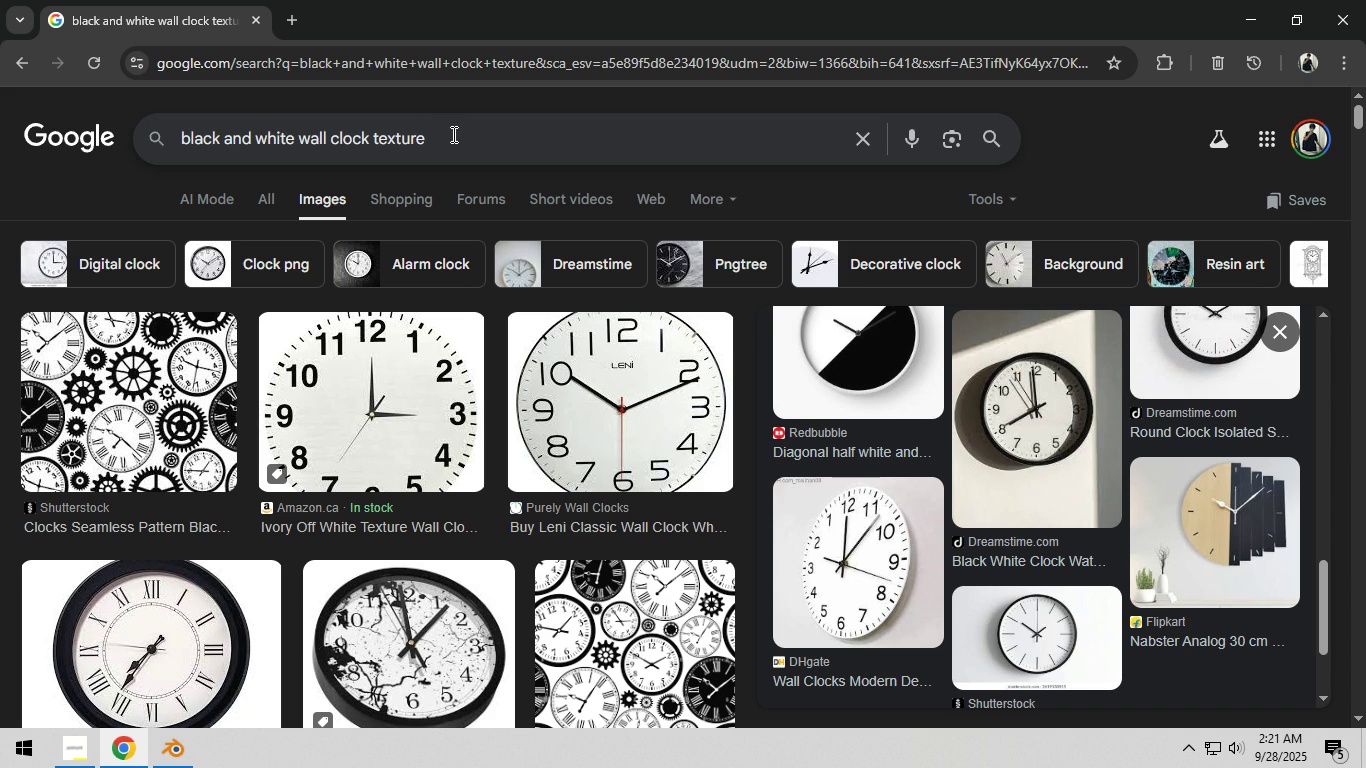 
left_click([374, 138])
 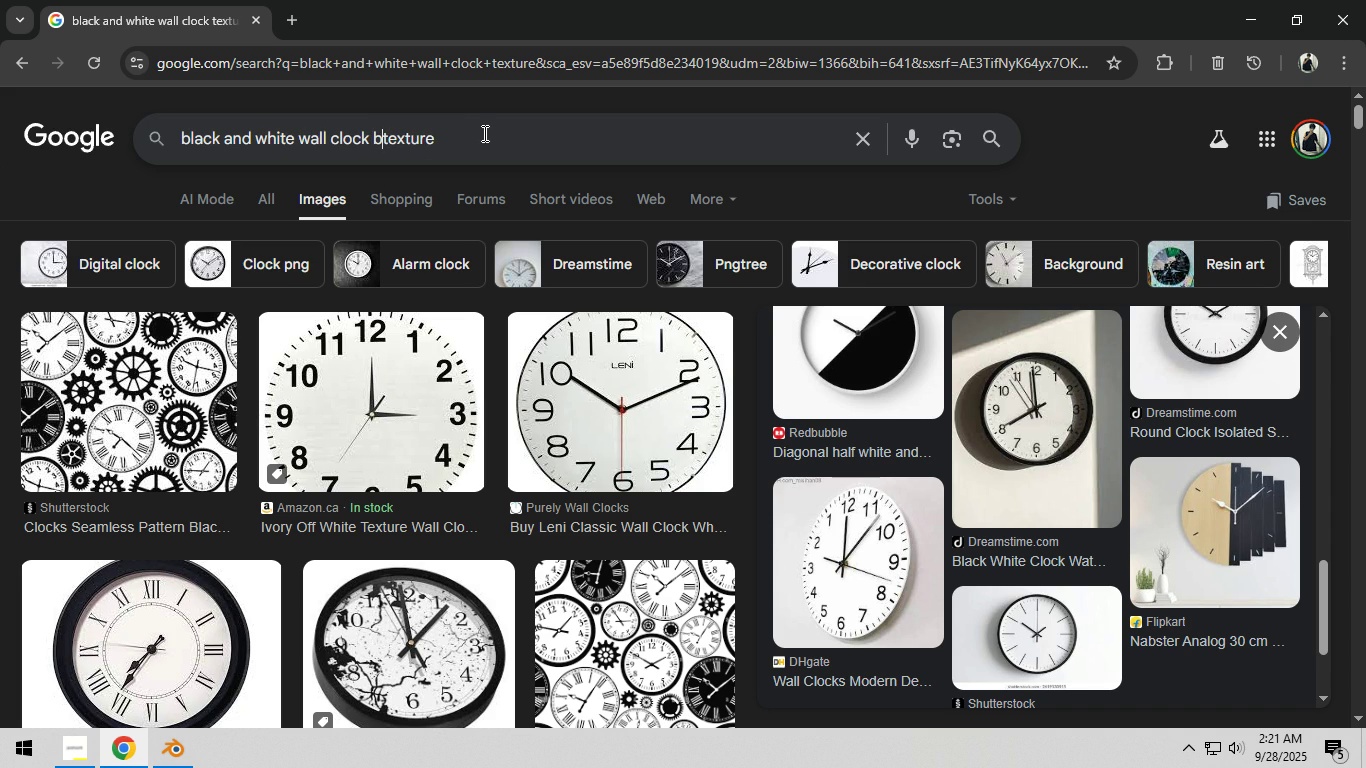 
type(back )
 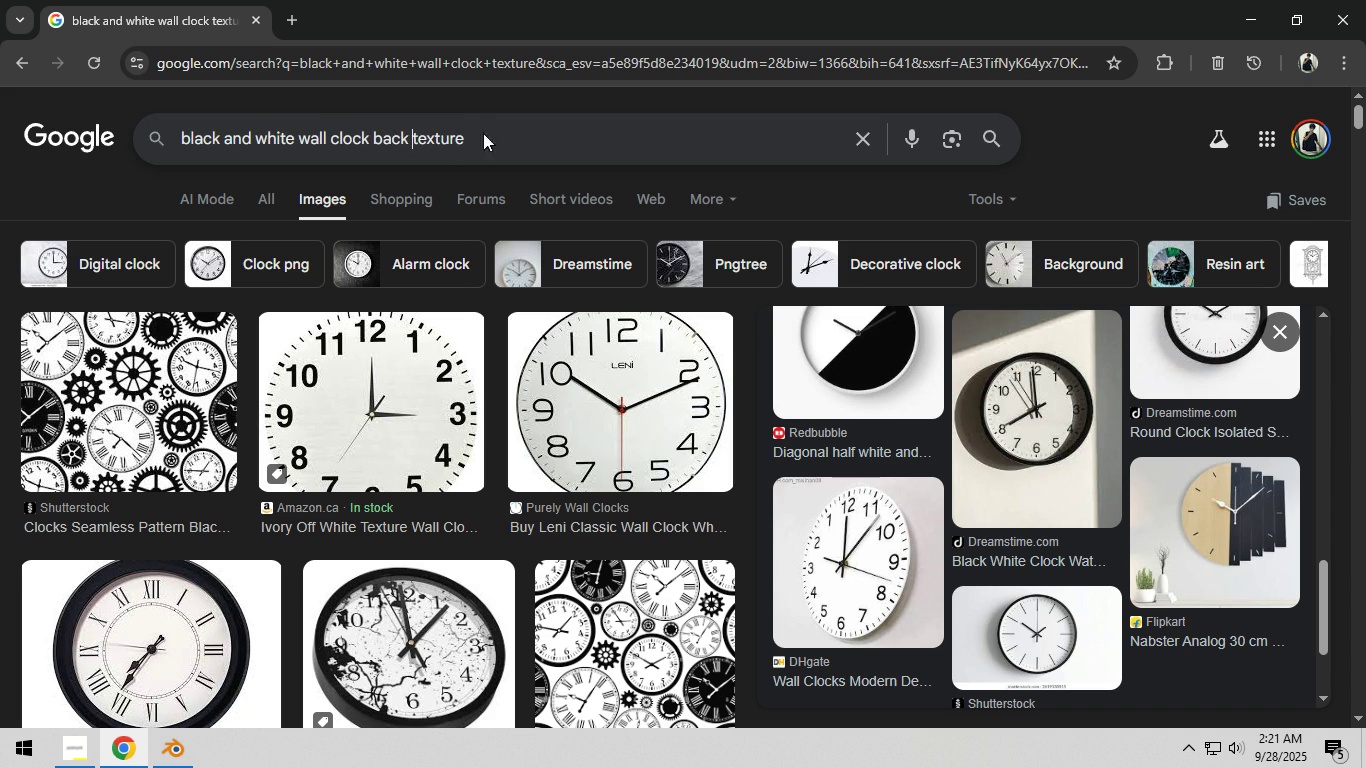 
key(Enter)
 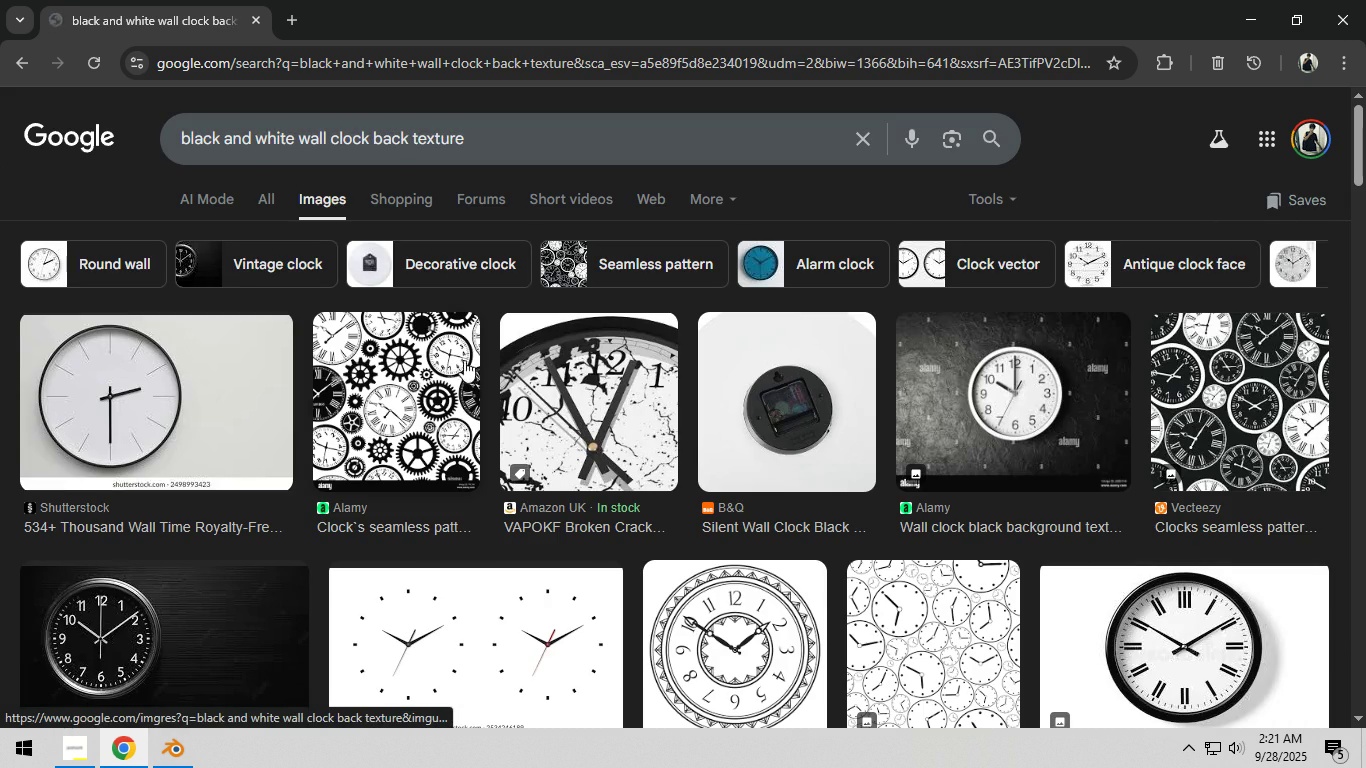 
scroll: coordinate [672, 365], scroll_direction: down, amount: 22.0
 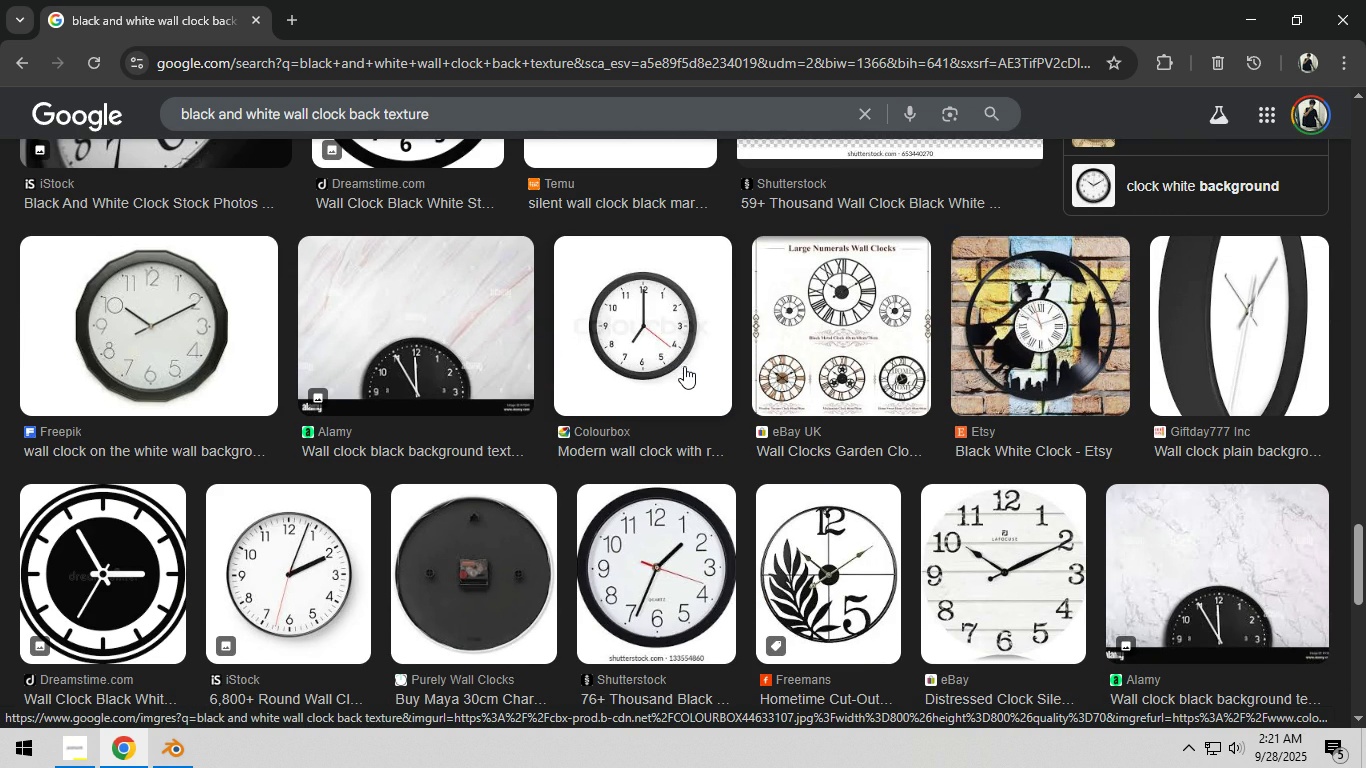 
scroll: coordinate [685, 369], scroll_direction: down, amount: 19.0
 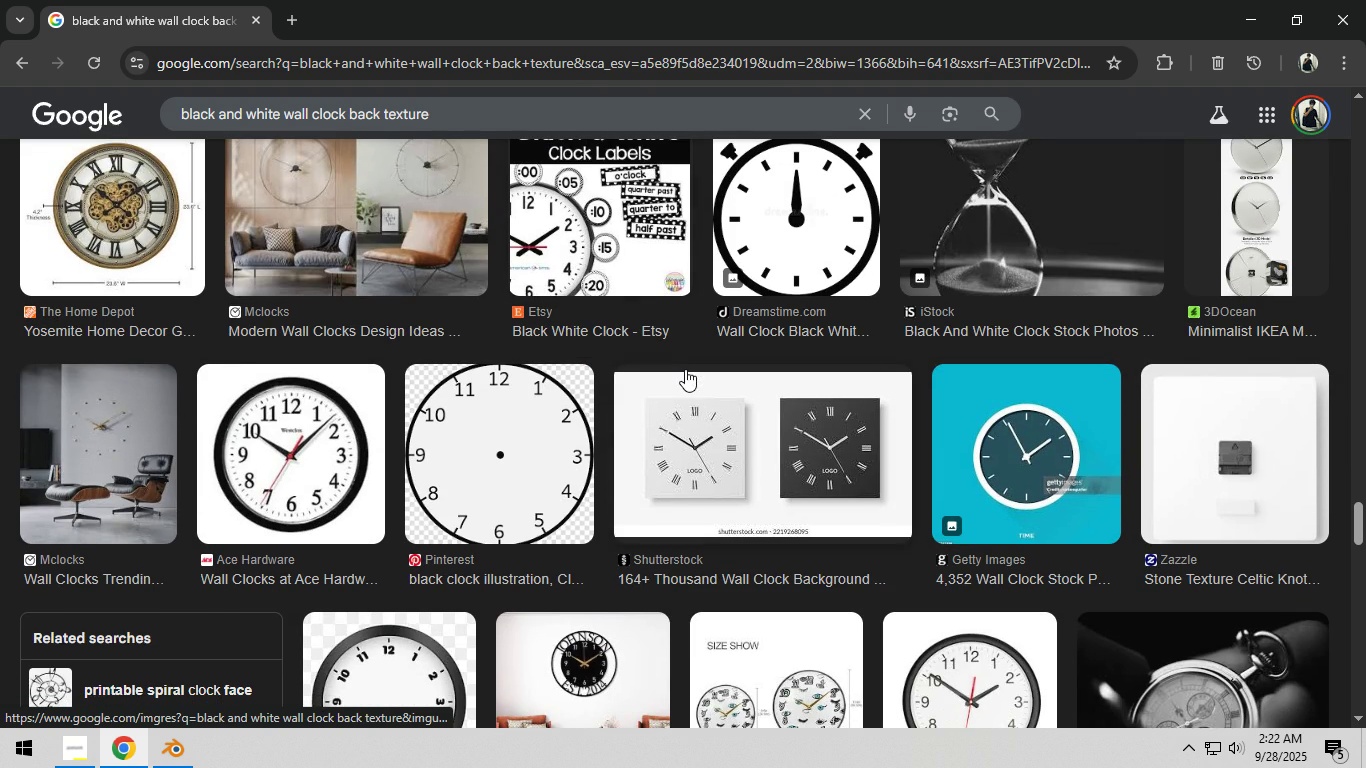 
left_click([540, 444])
 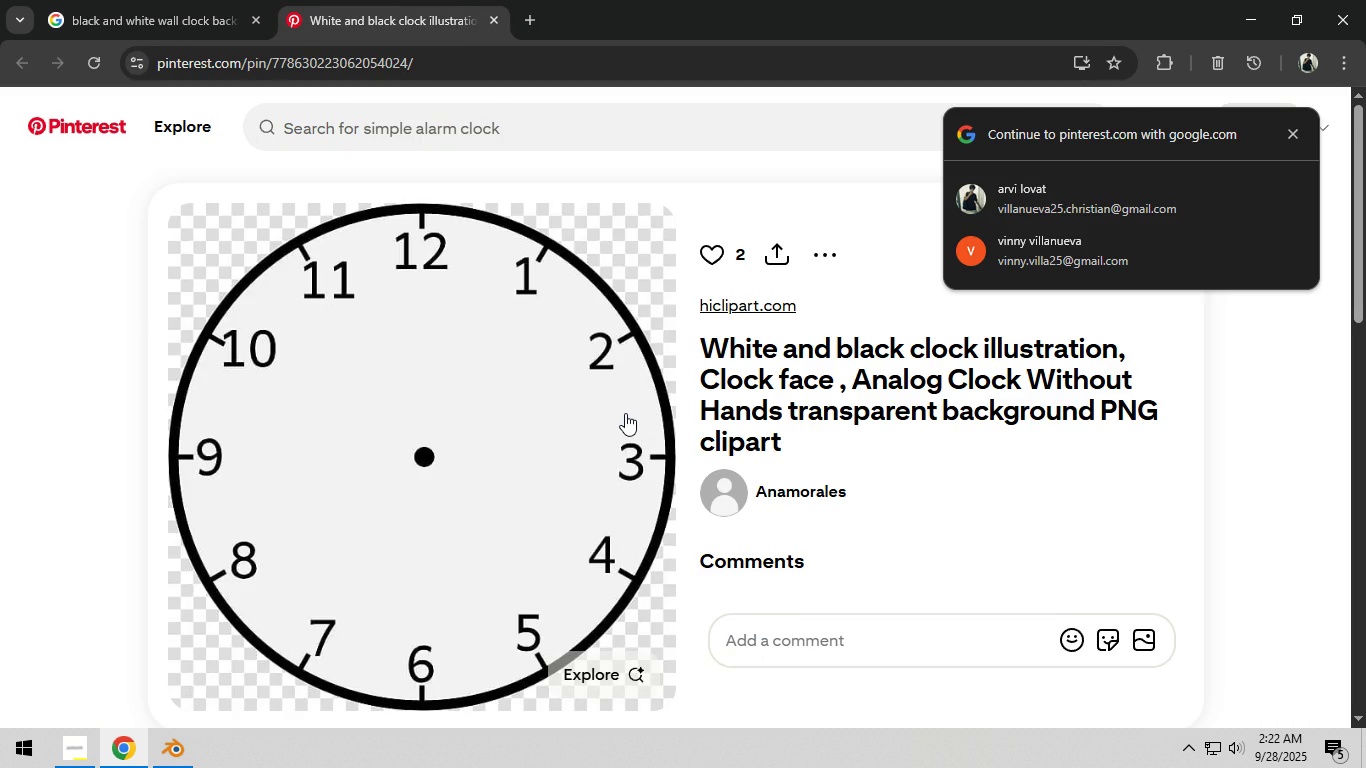 
wait(7.2)
 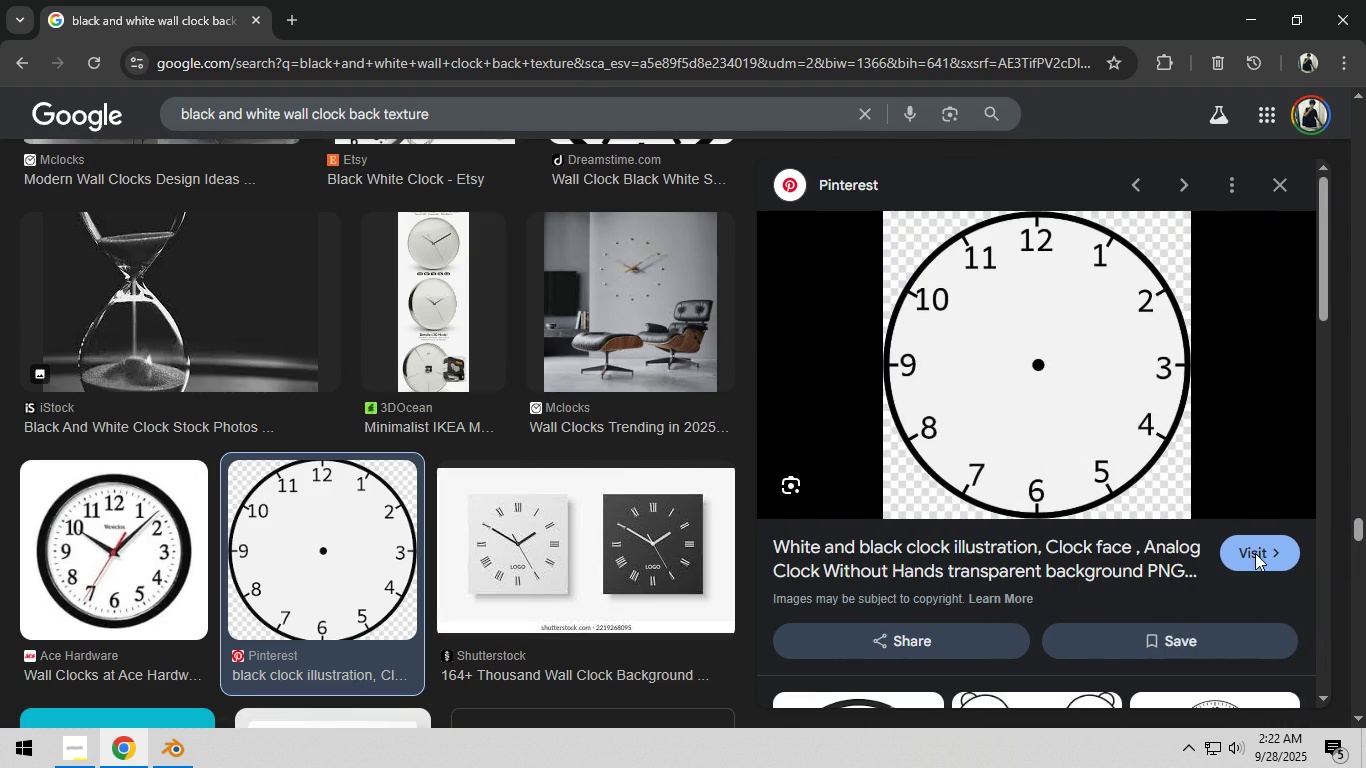 
scroll: coordinate [716, 392], scroll_direction: down, amount: 8.0
 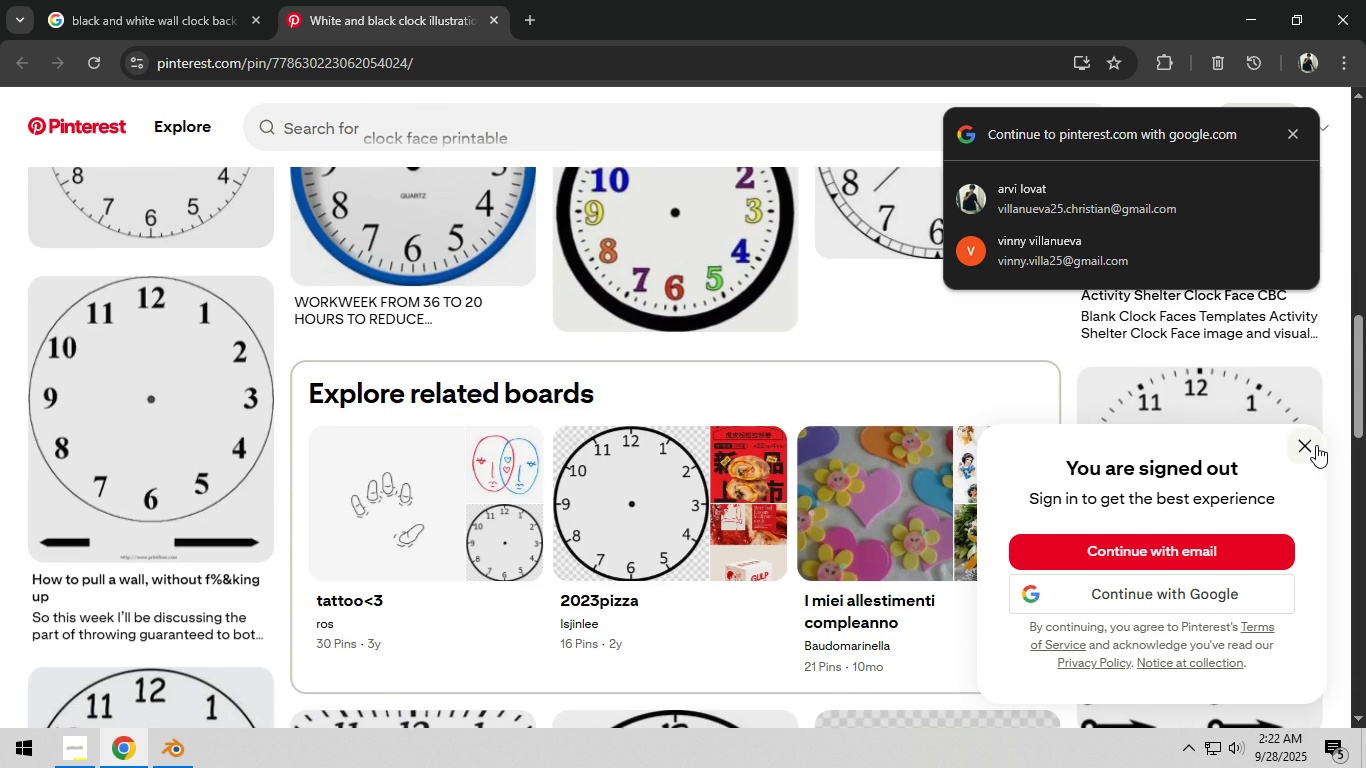 
left_click([1312, 444])
 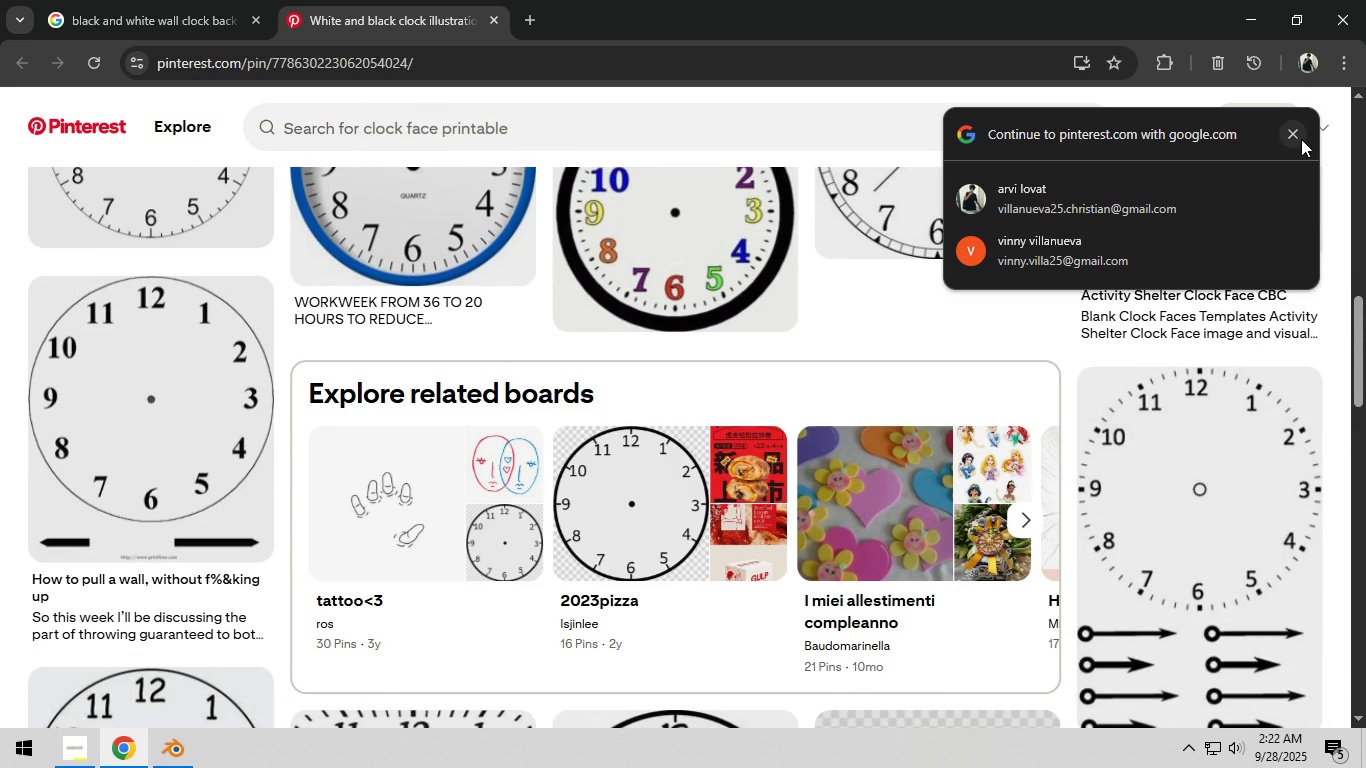 
left_click([1301, 139])
 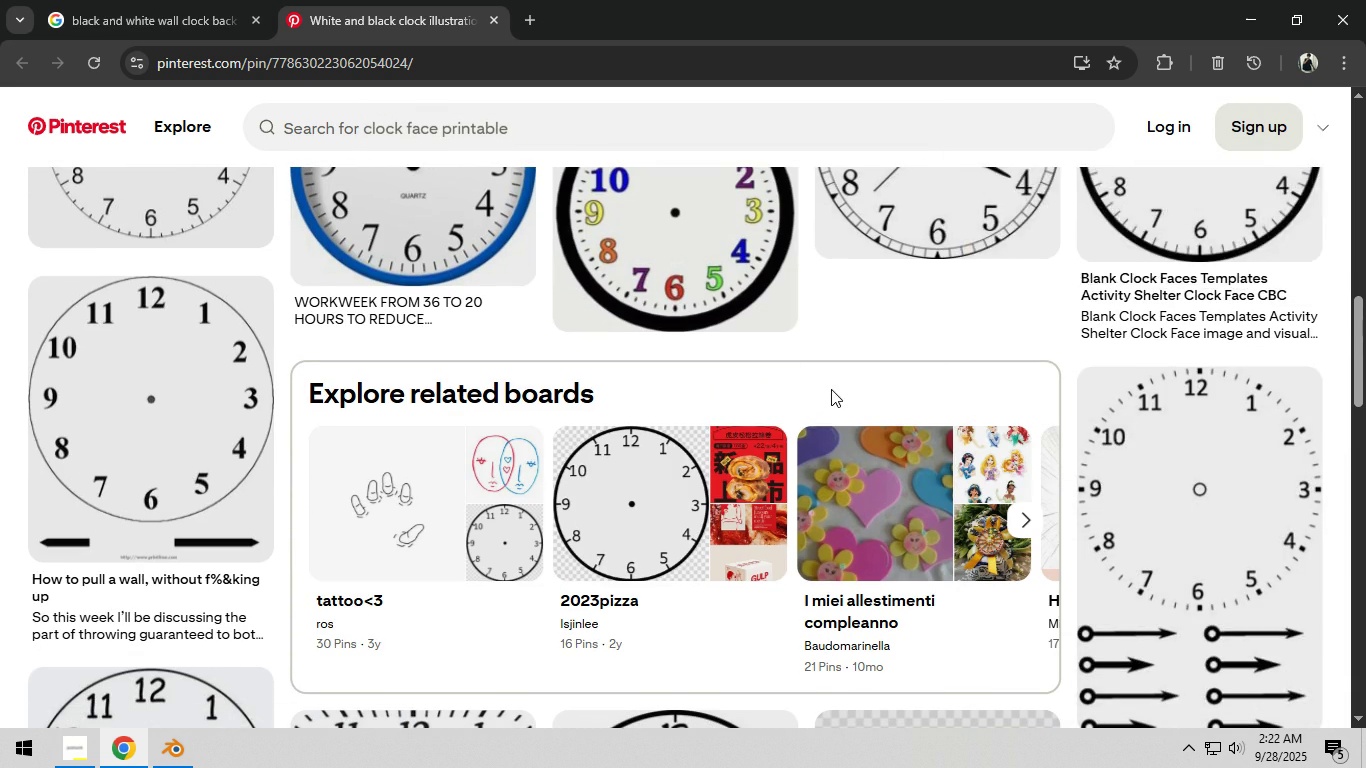 
scroll: coordinate [829, 388], scroll_direction: down, amount: 8.0
 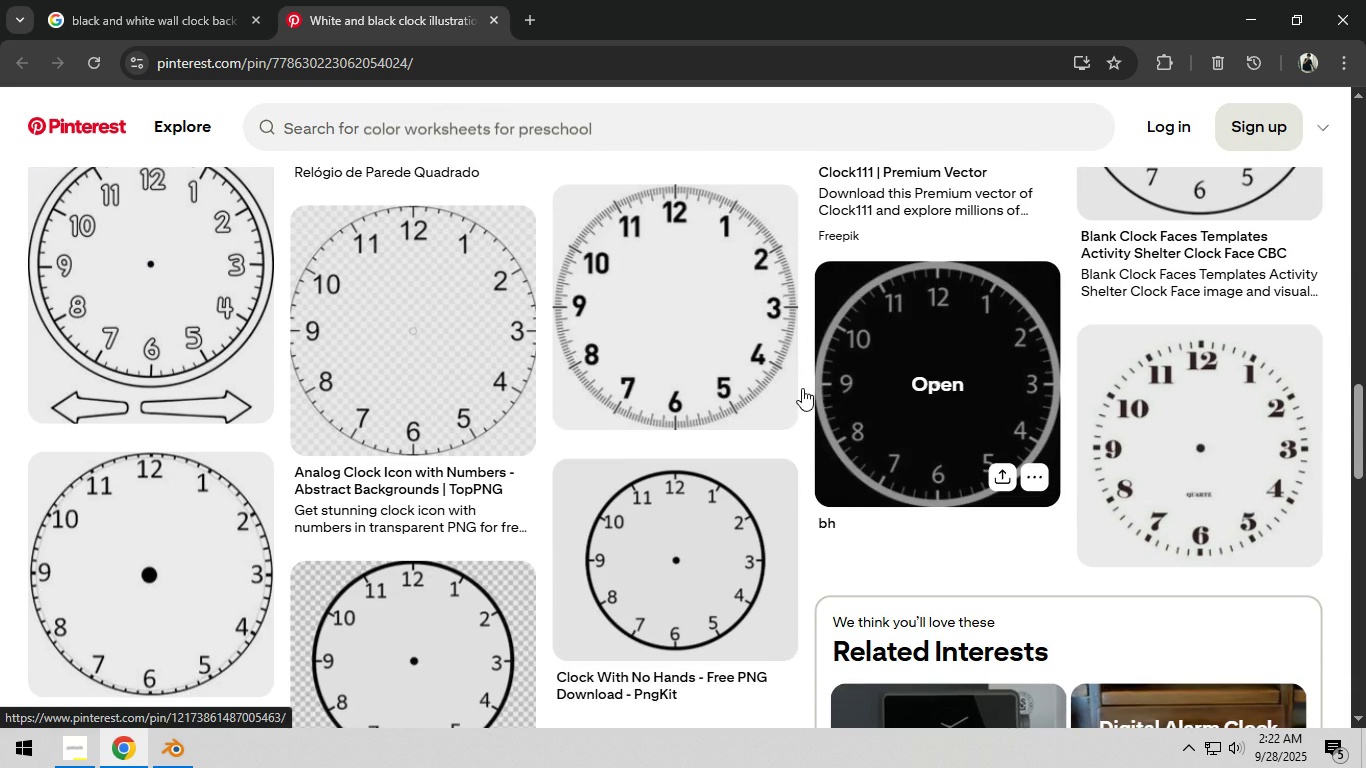 
scroll: coordinate [789, 388], scroll_direction: up, amount: 1.0
 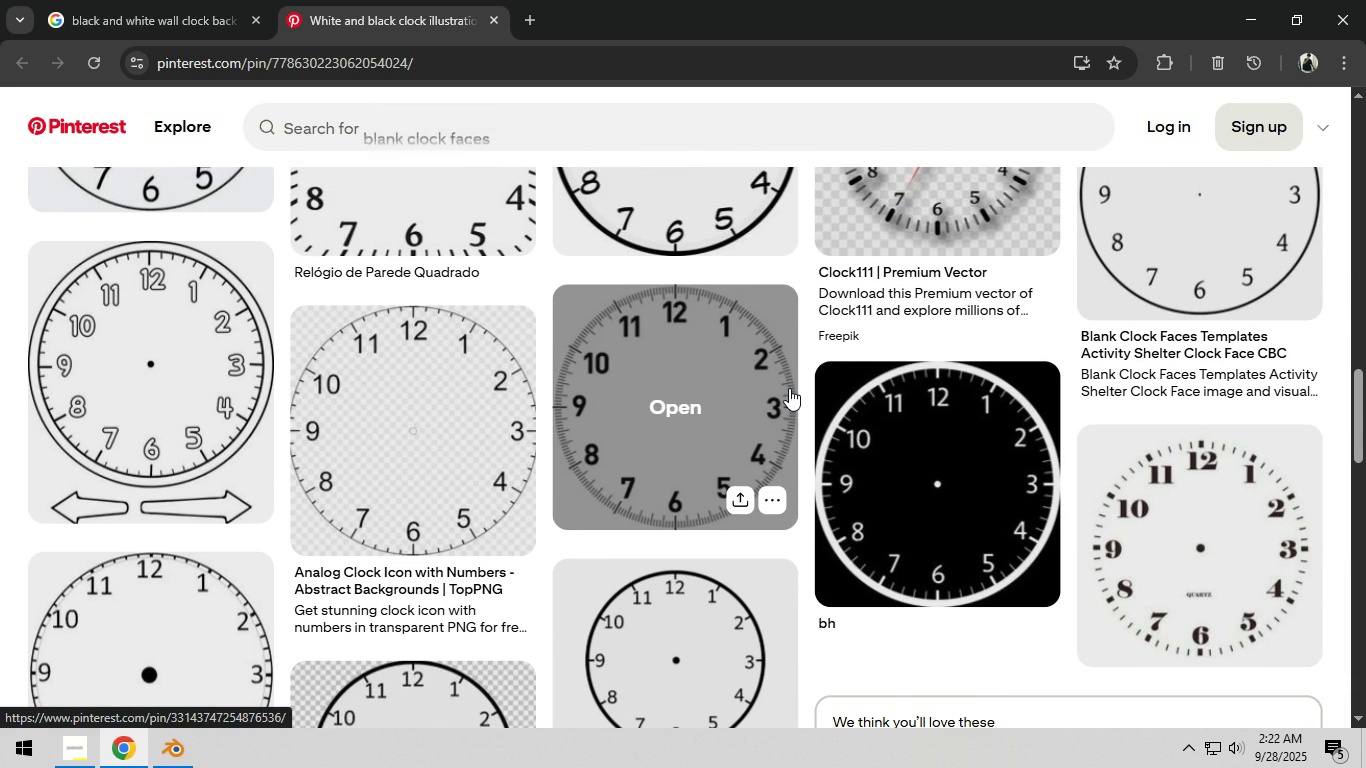 
middle_click([1181, 482])
 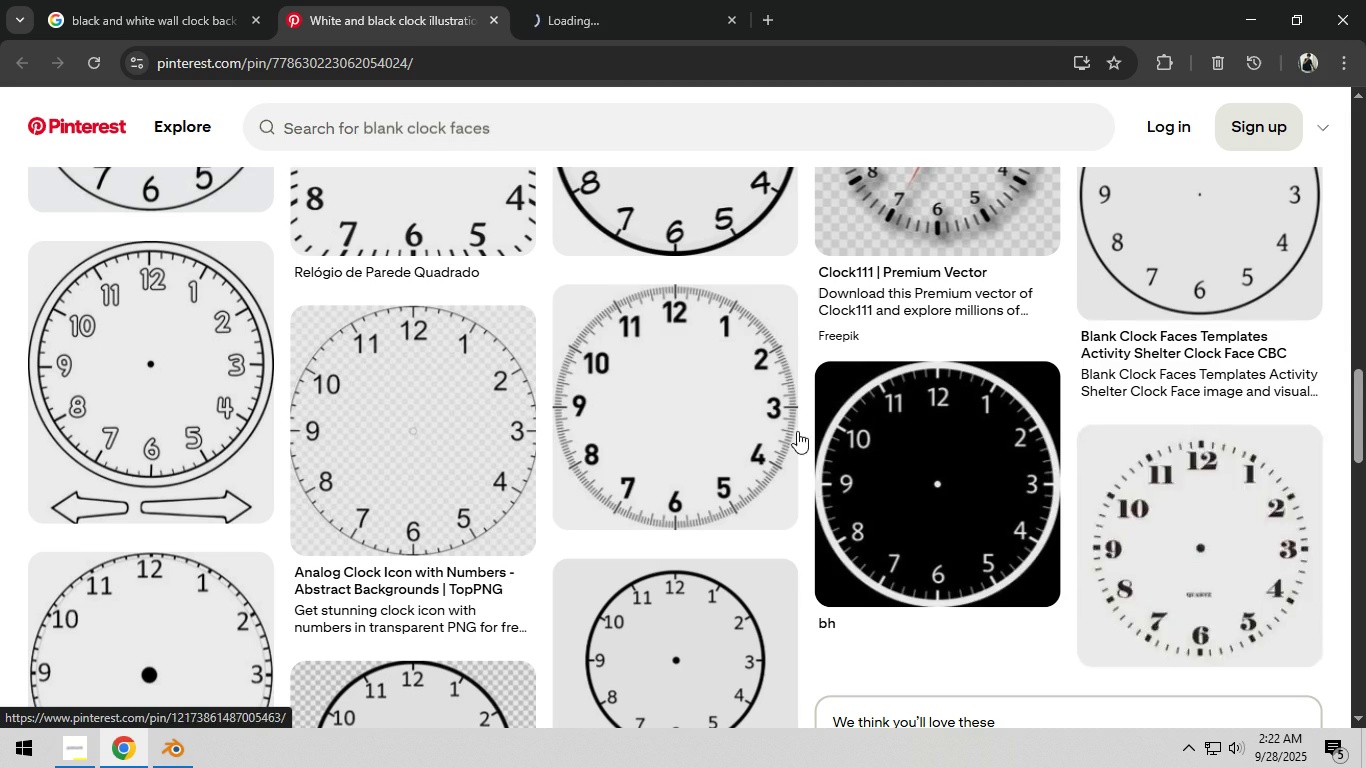 
scroll: coordinate [870, 417], scroll_direction: up, amount: 18.0
 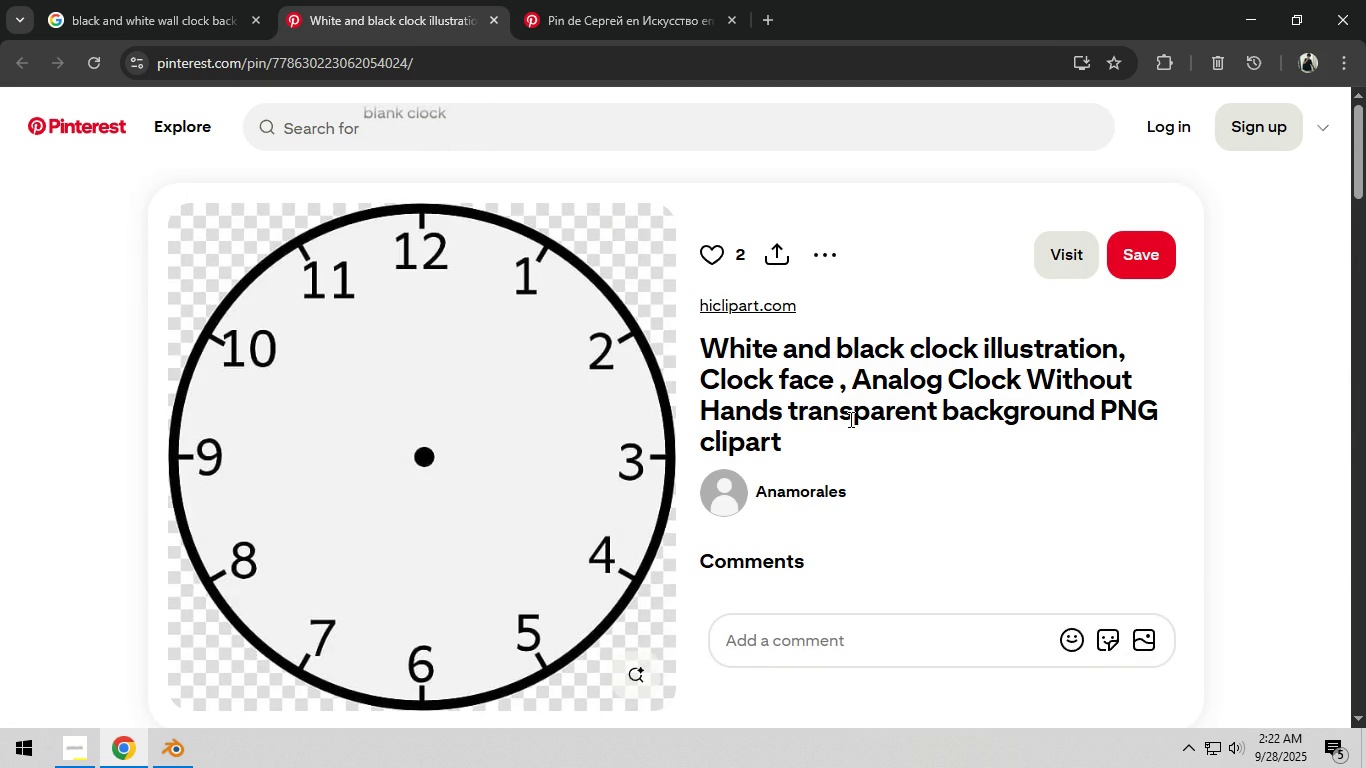 
scroll: coordinate [849, 419], scroll_direction: down, amount: 1.0
 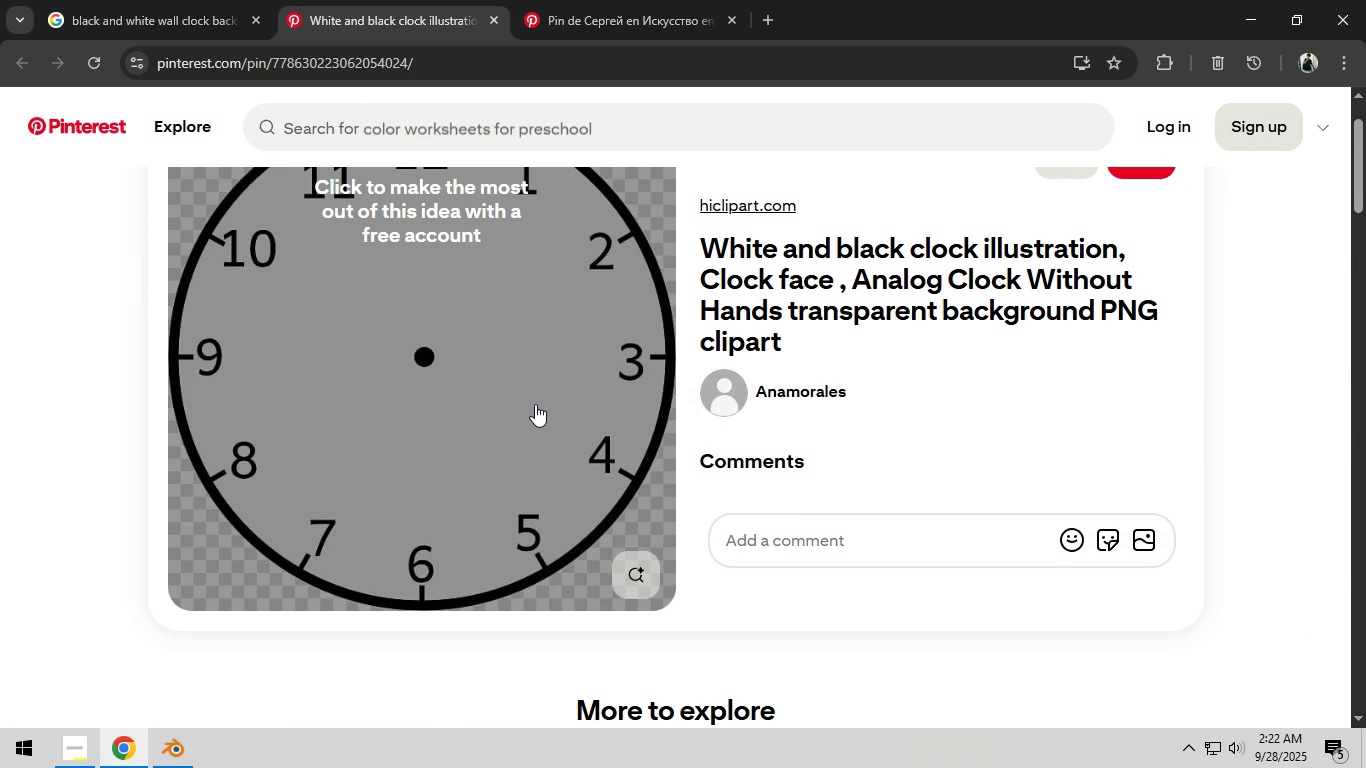 
right_click([535, 404])
 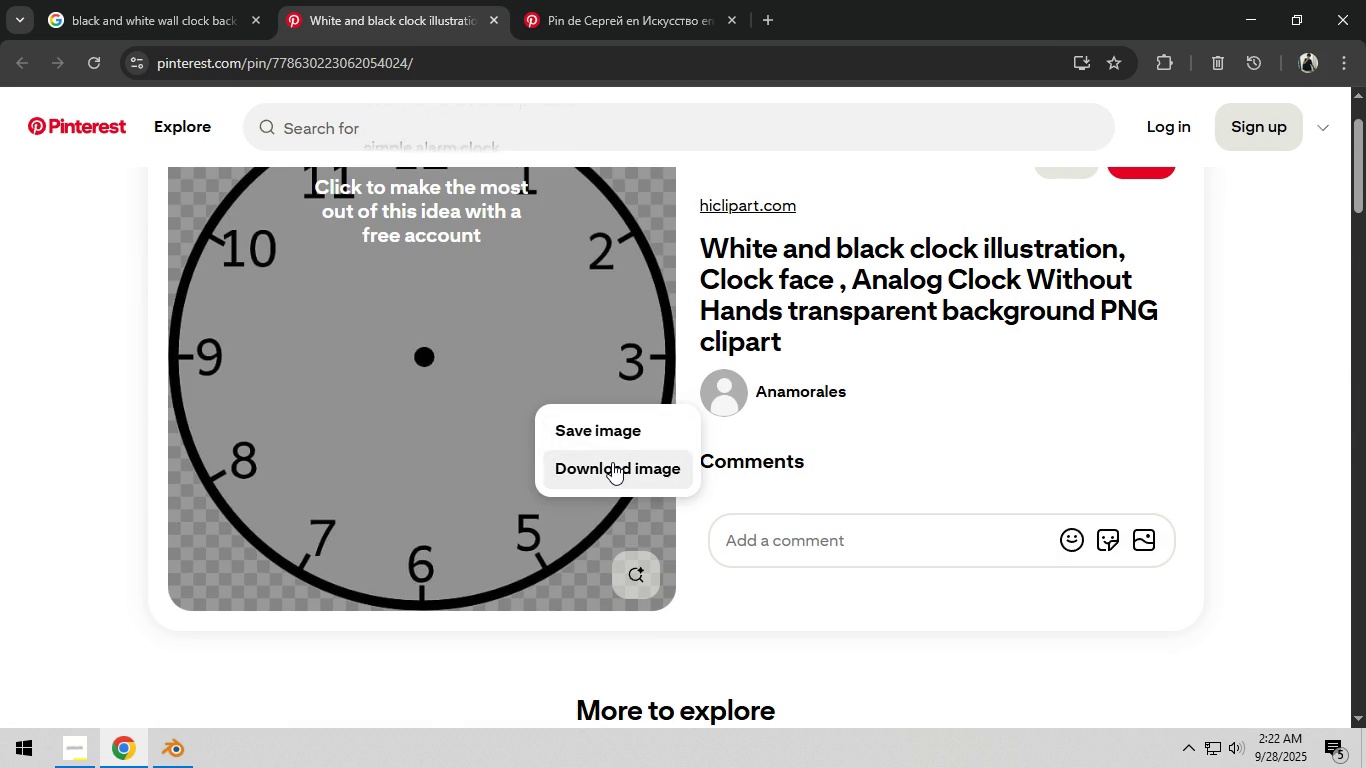 
left_click([612, 460])
 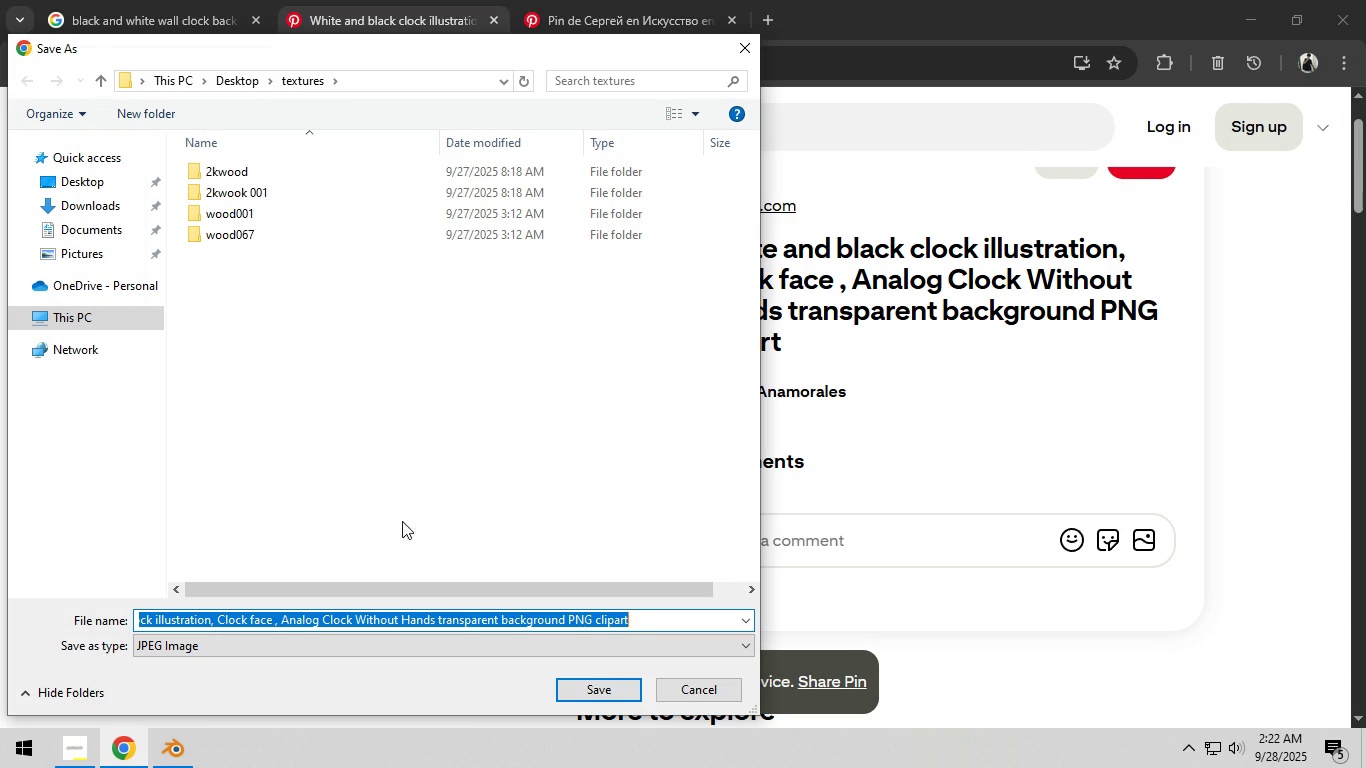 
left_click([102, 183])
 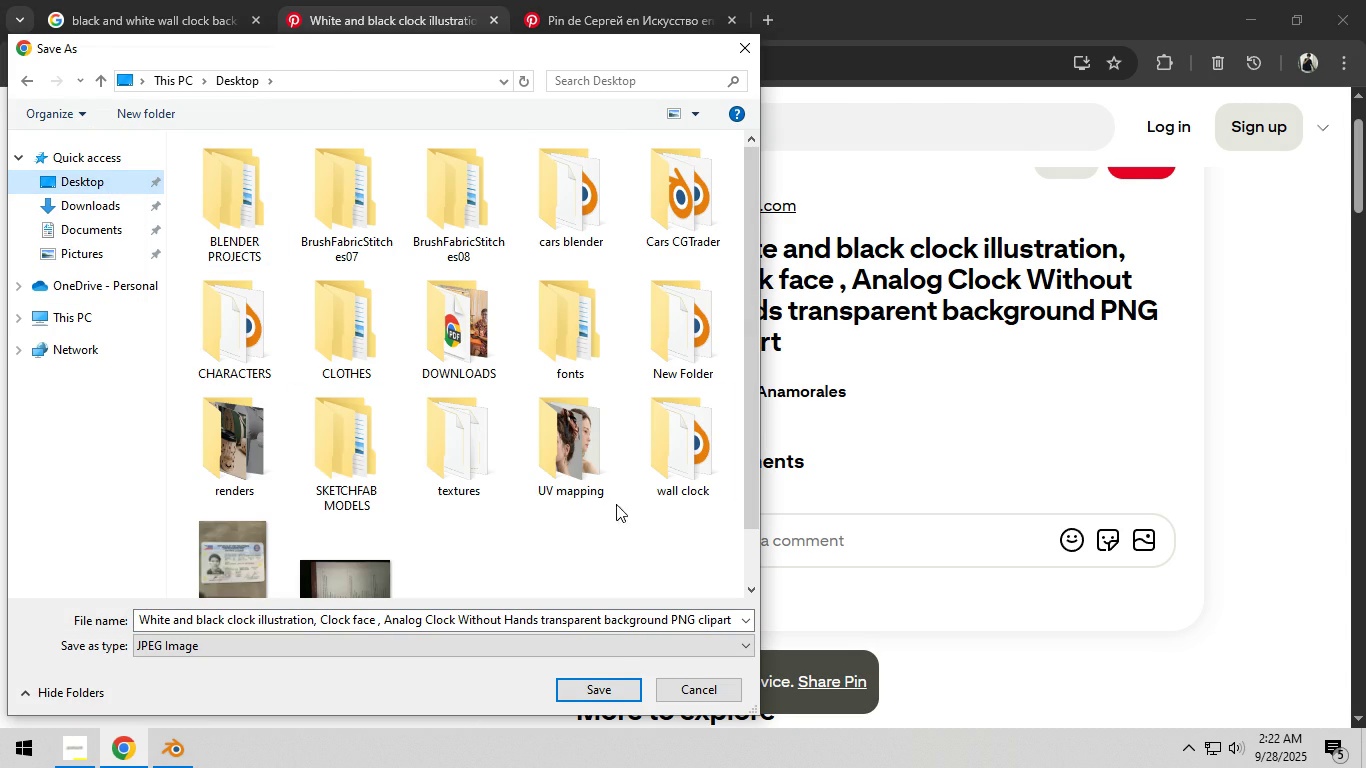 
double_click([679, 473])
 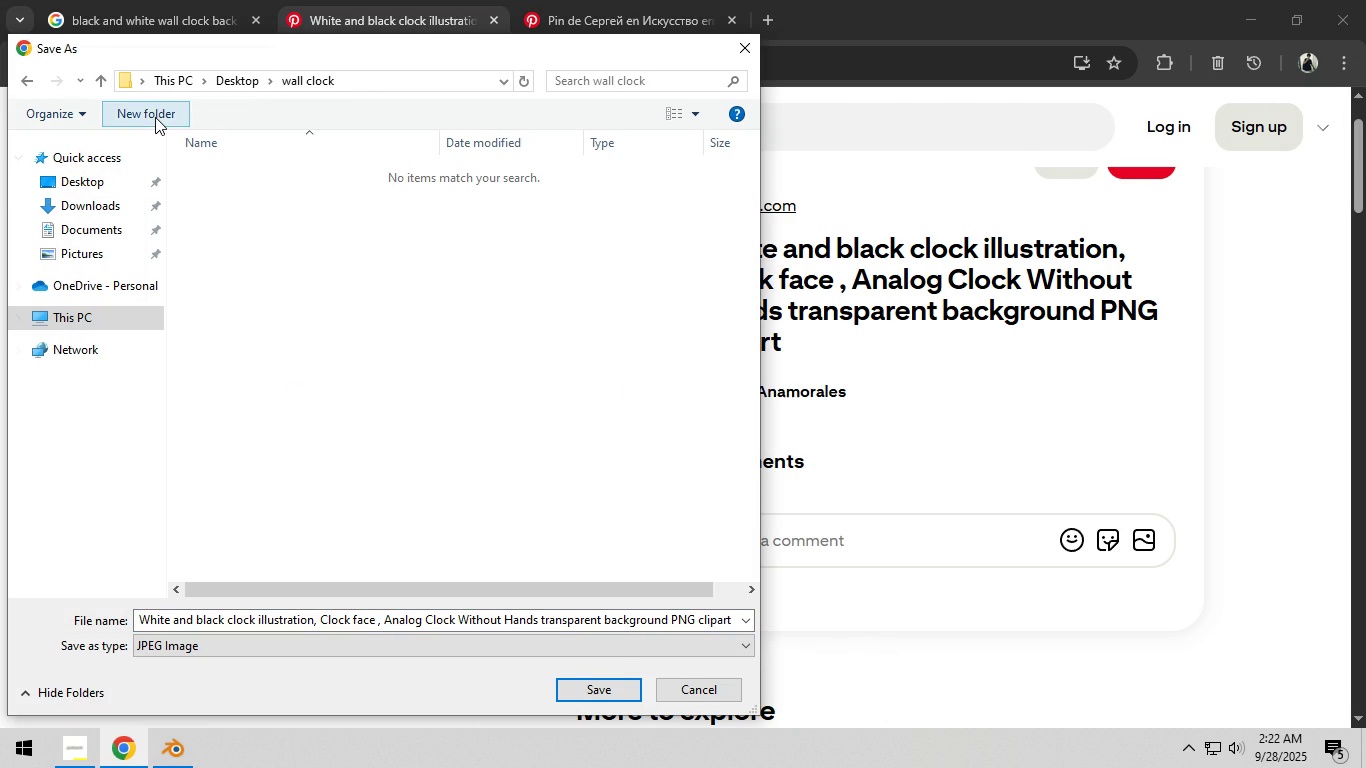 
left_click([155, 117])
 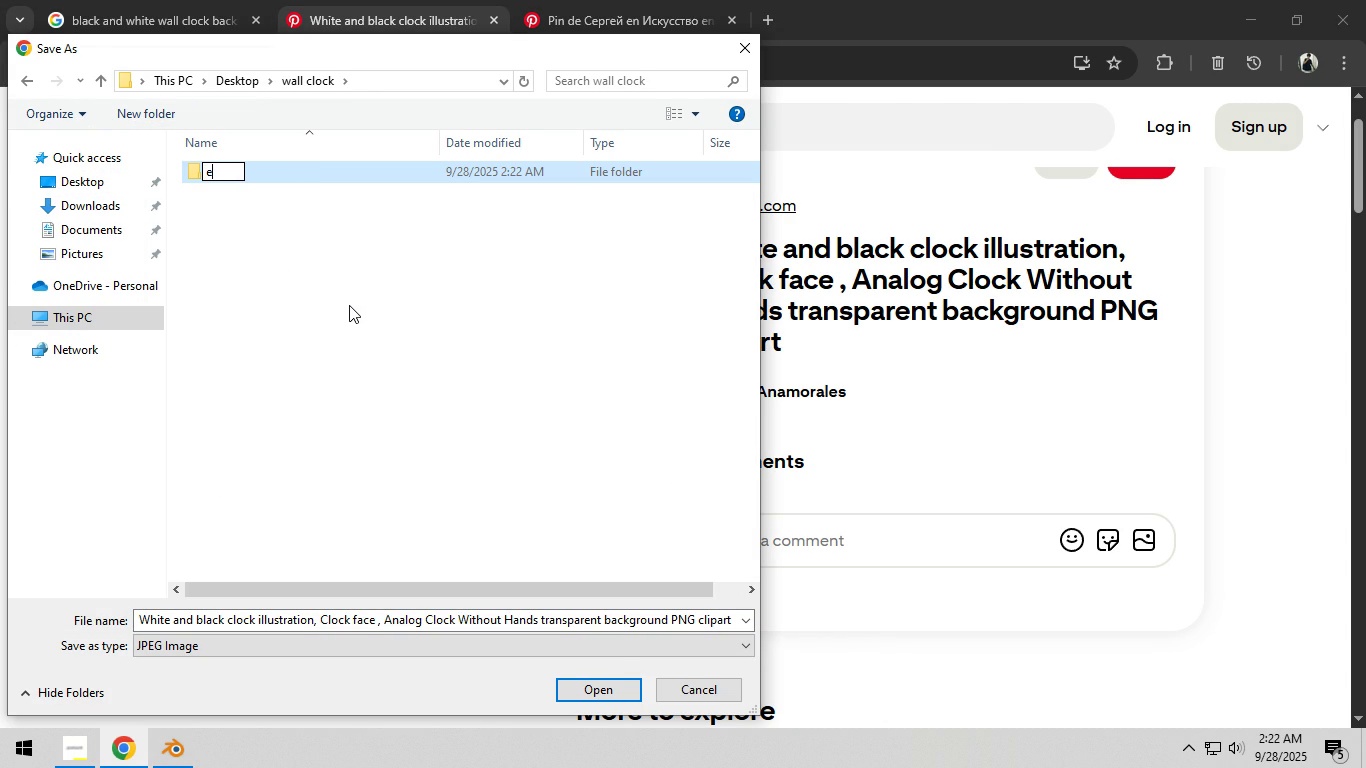 
type(e)
key(Backspace)
type(texture)
 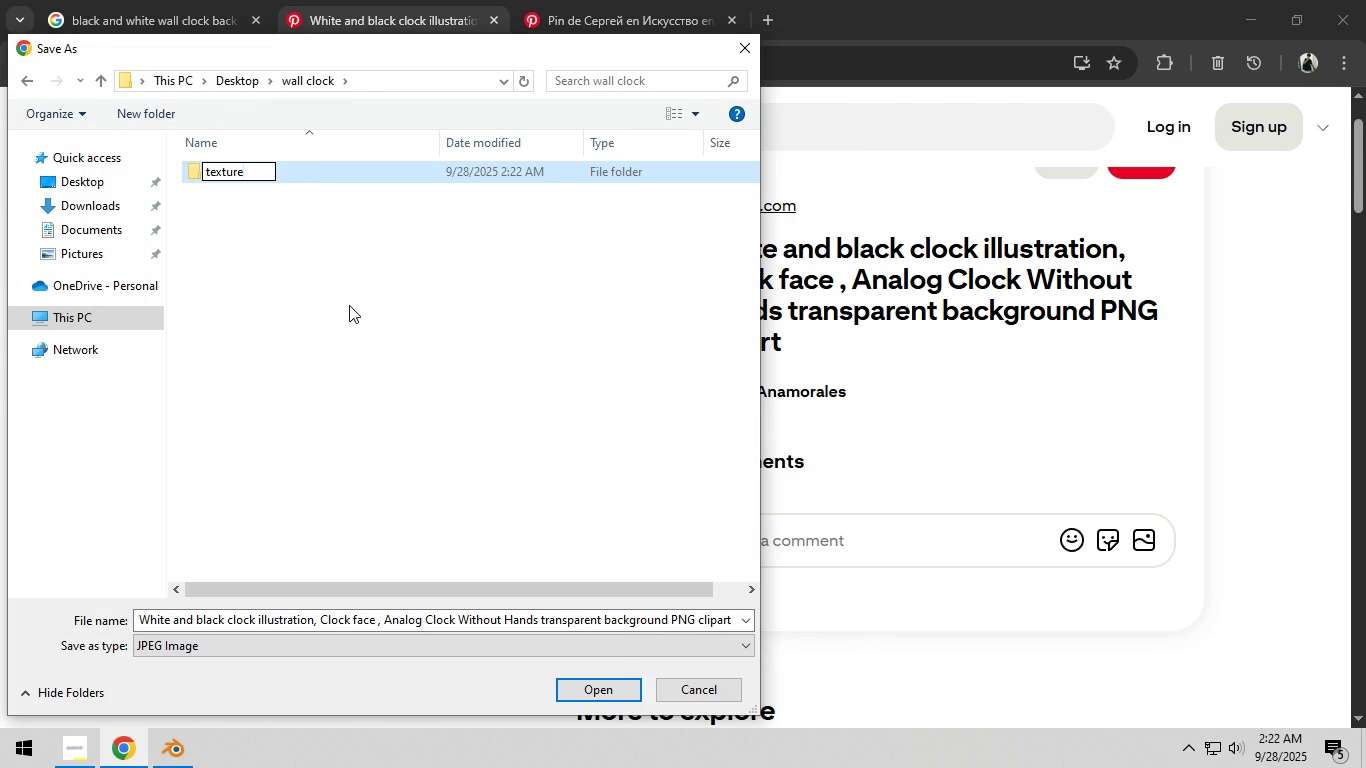 
key(Enter)
 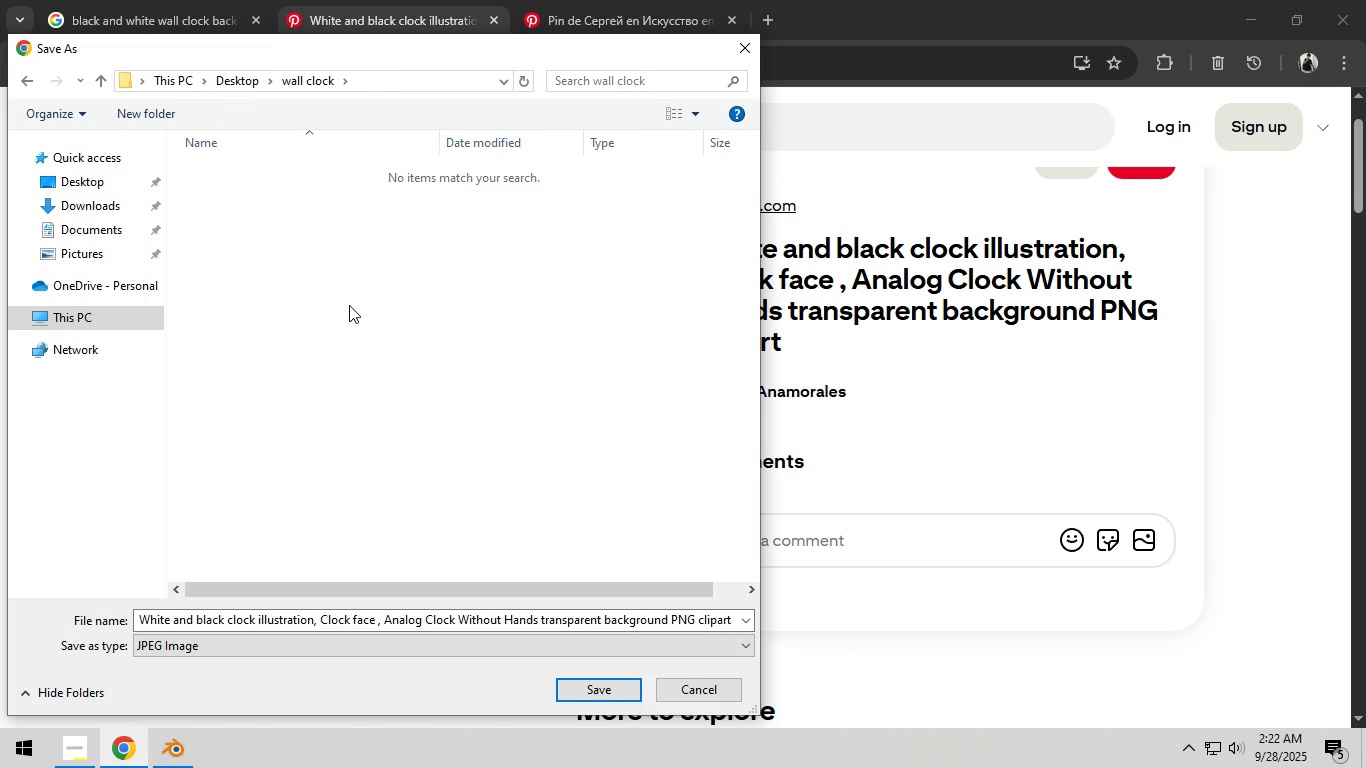 
key(Enter)
 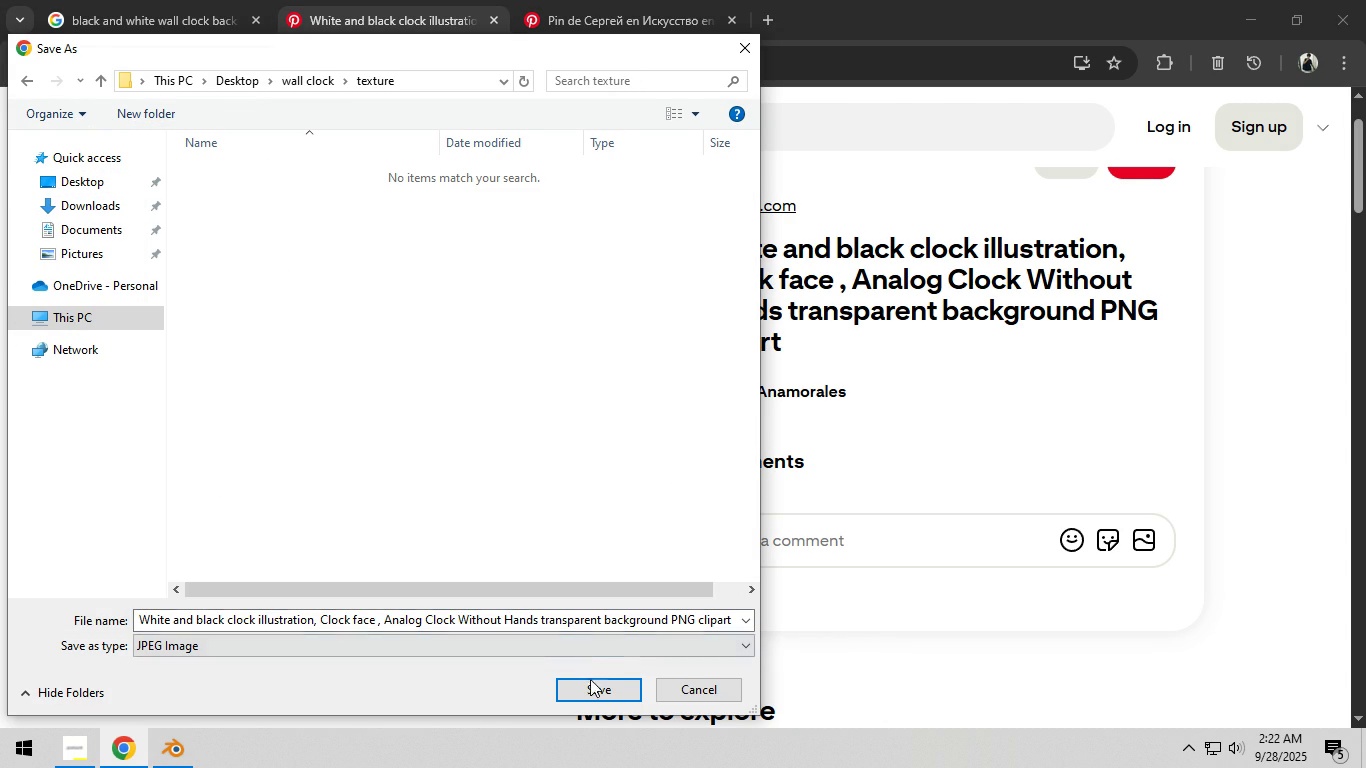 
left_click([599, 689])
 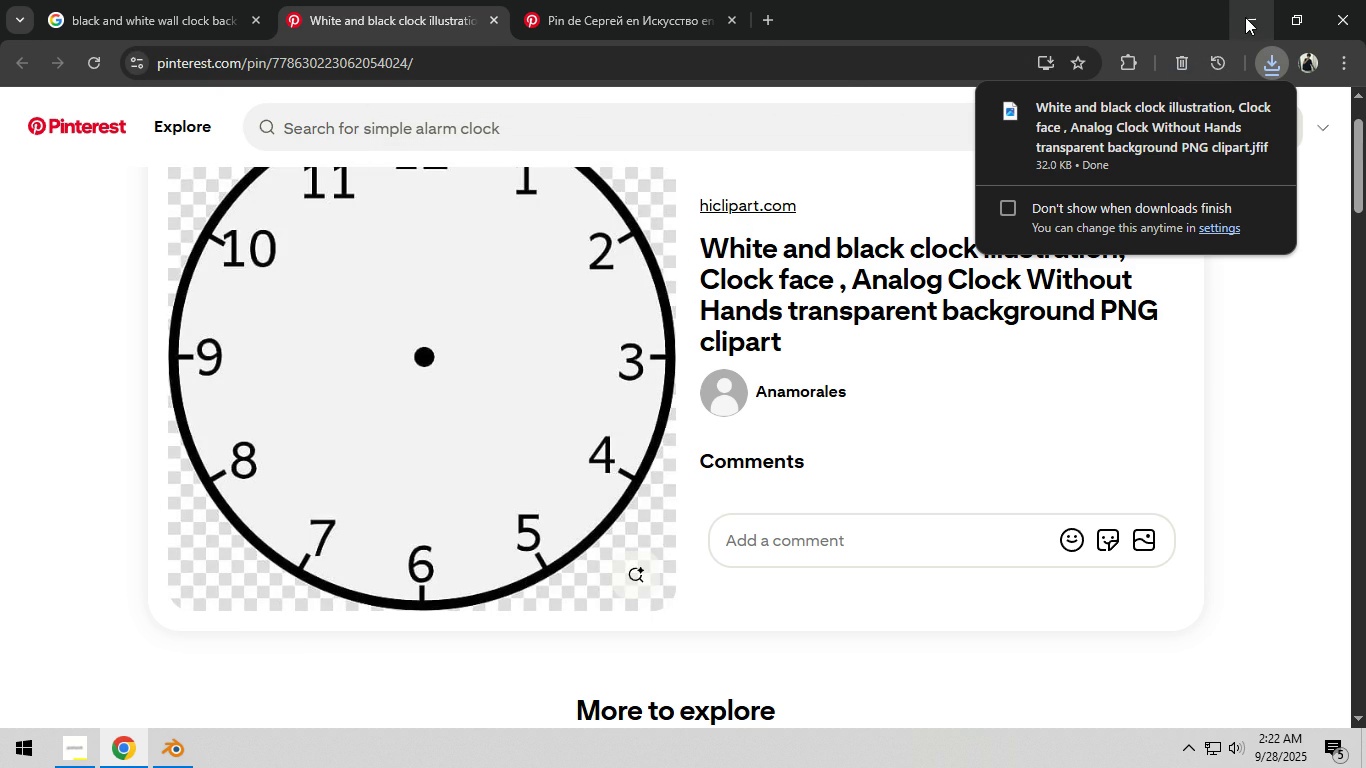 
left_click([1245, 17])
 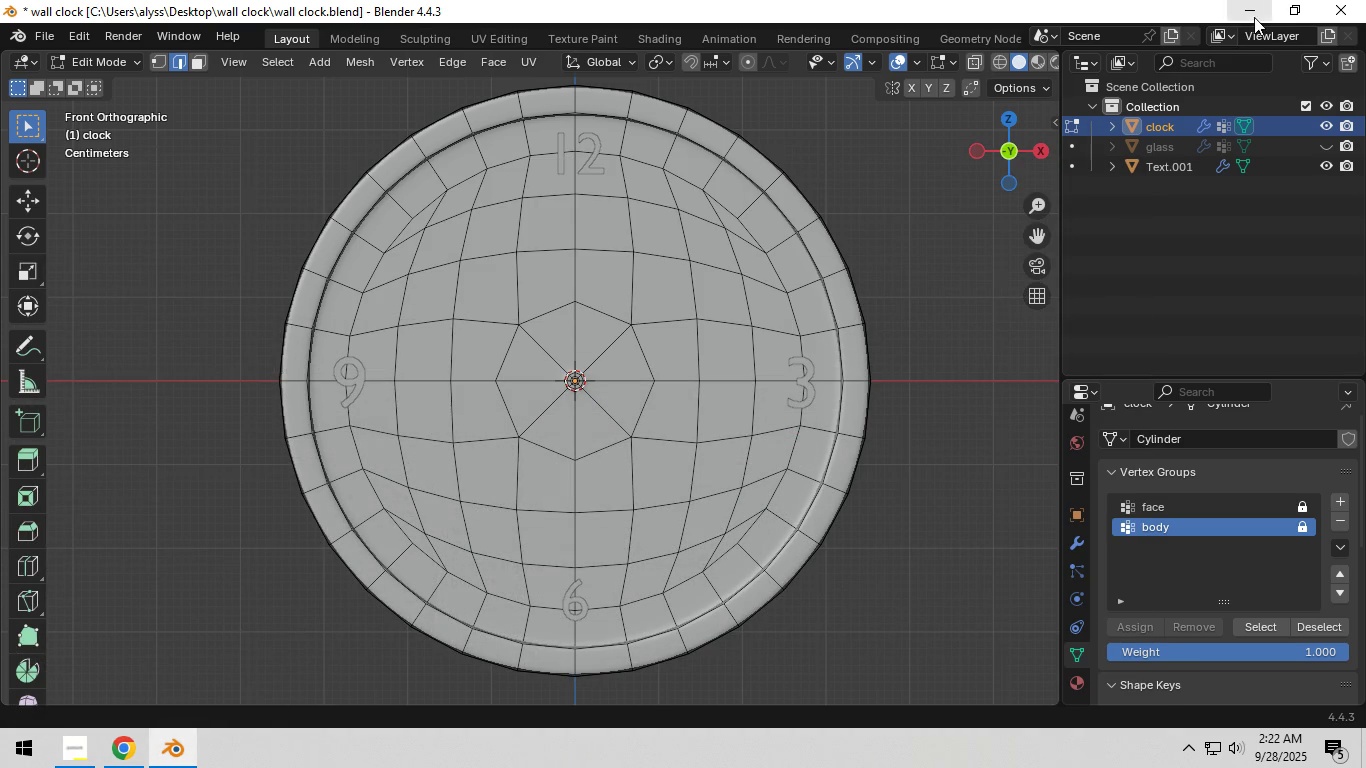 
left_click([1254, 17])